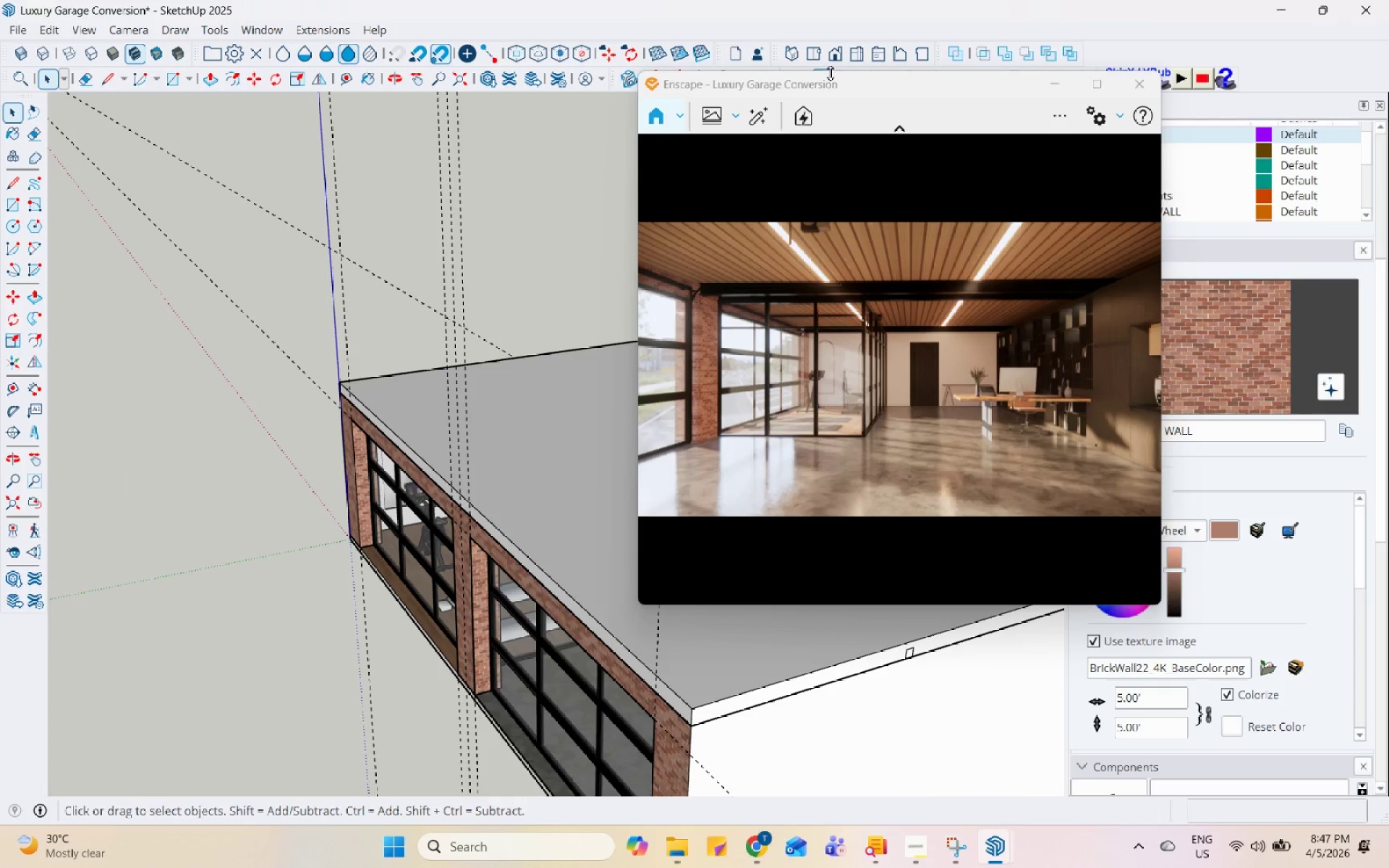 
left_click_drag(start_coordinate=[862, 87], to_coordinate=[998, 132])
 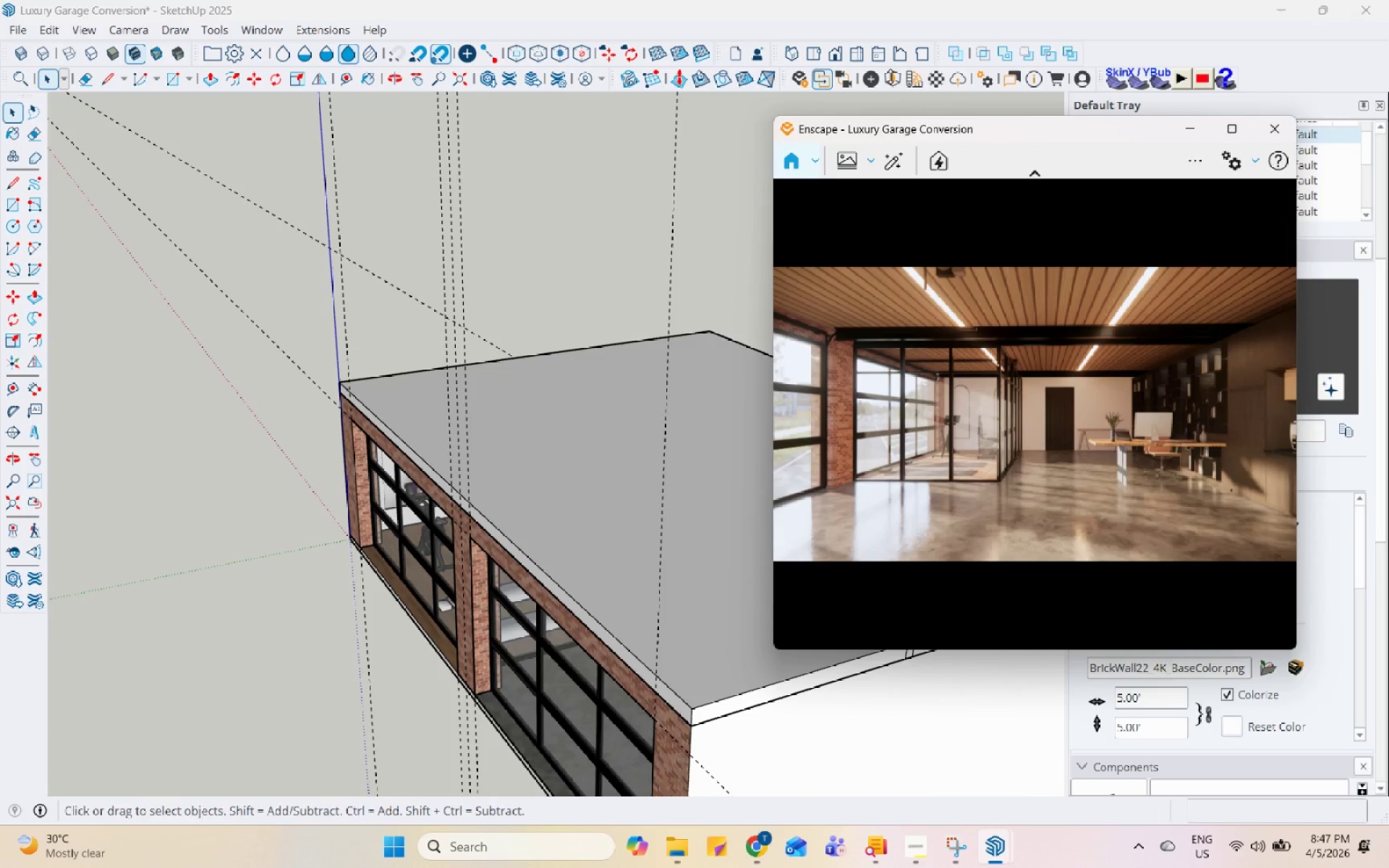 
left_click([896, 77])
 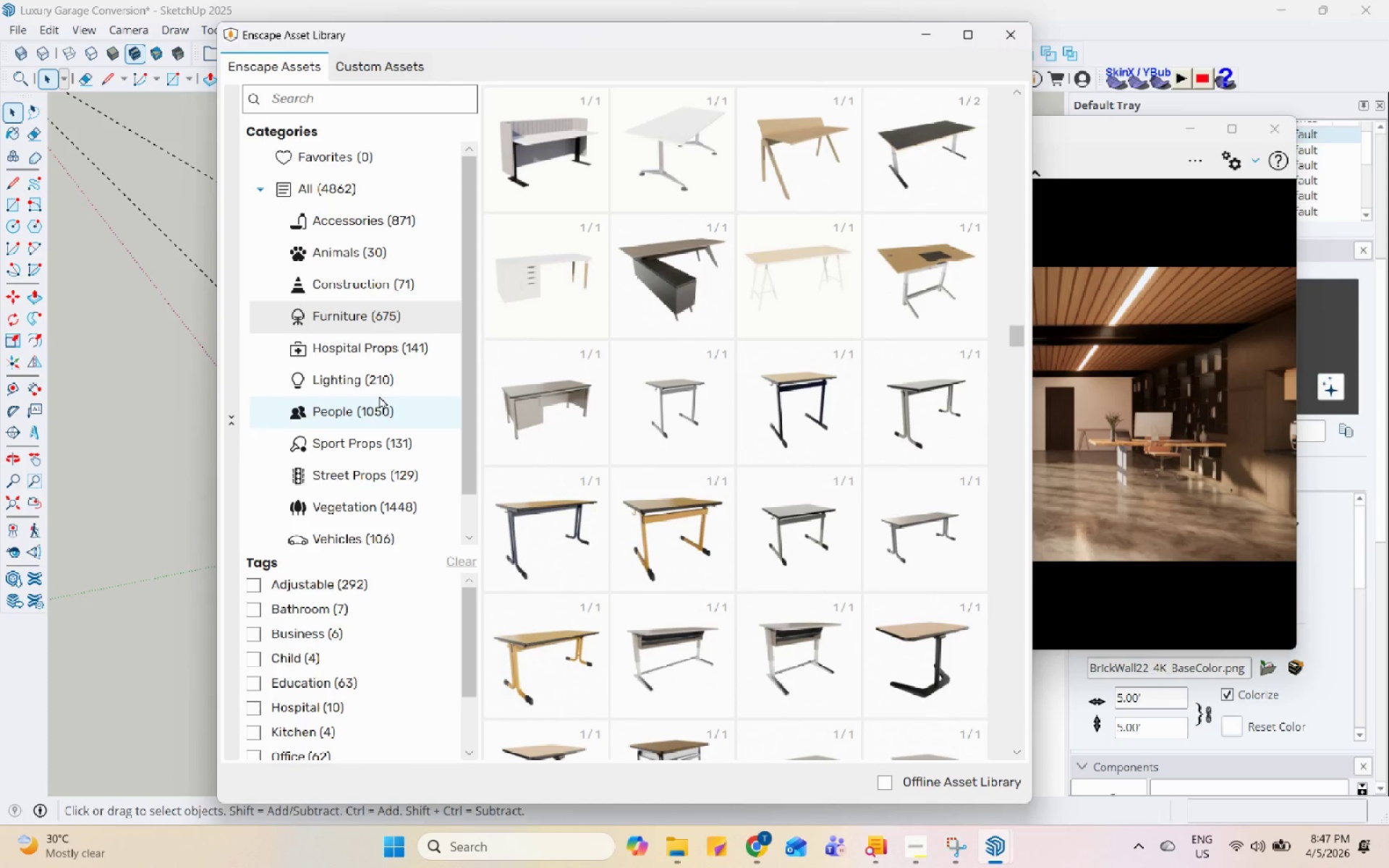 
left_click([383, 423])
 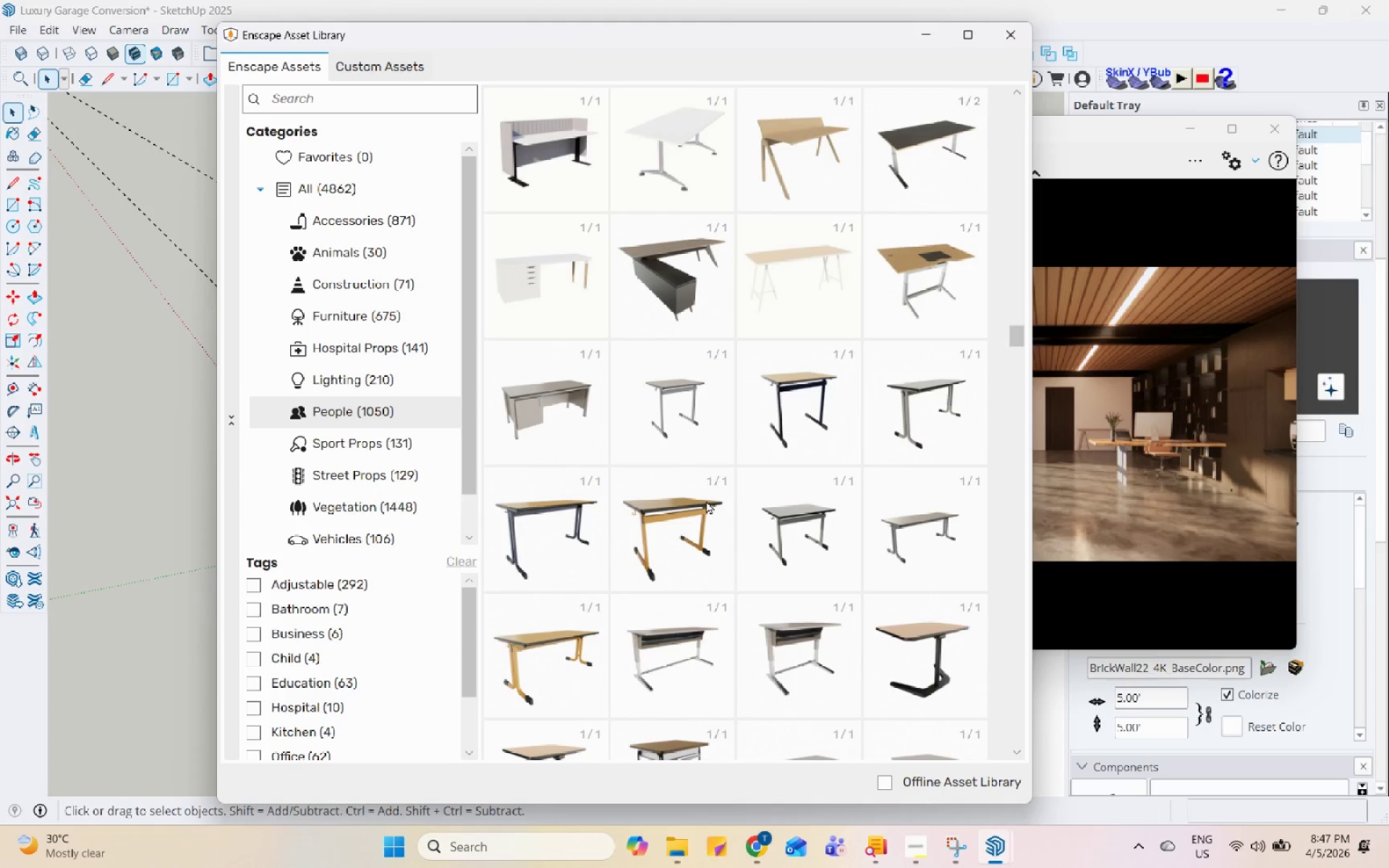 
wait(7.2)
 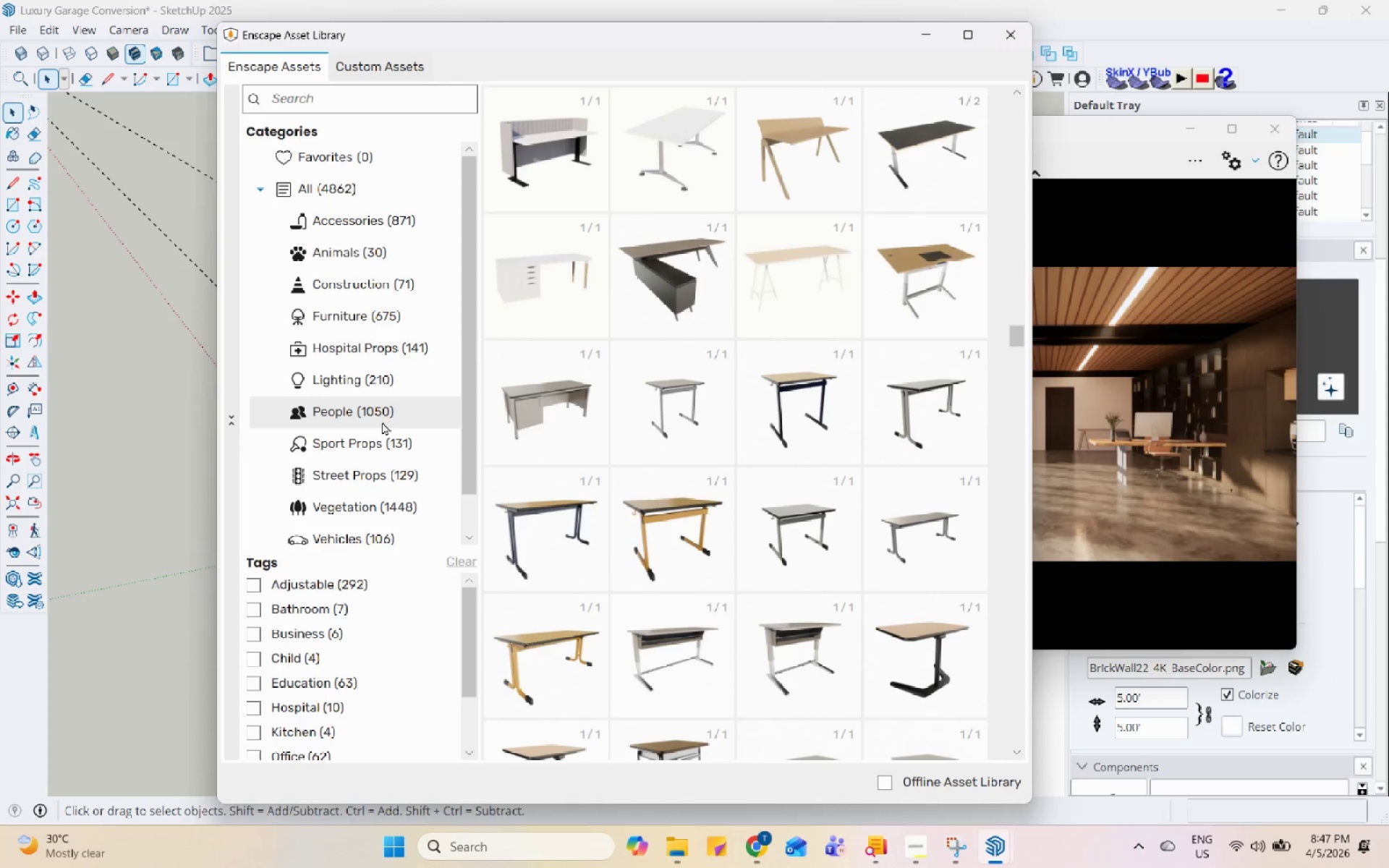 
scroll: coordinate [844, 610], scroll_direction: down, amount: 30.0
 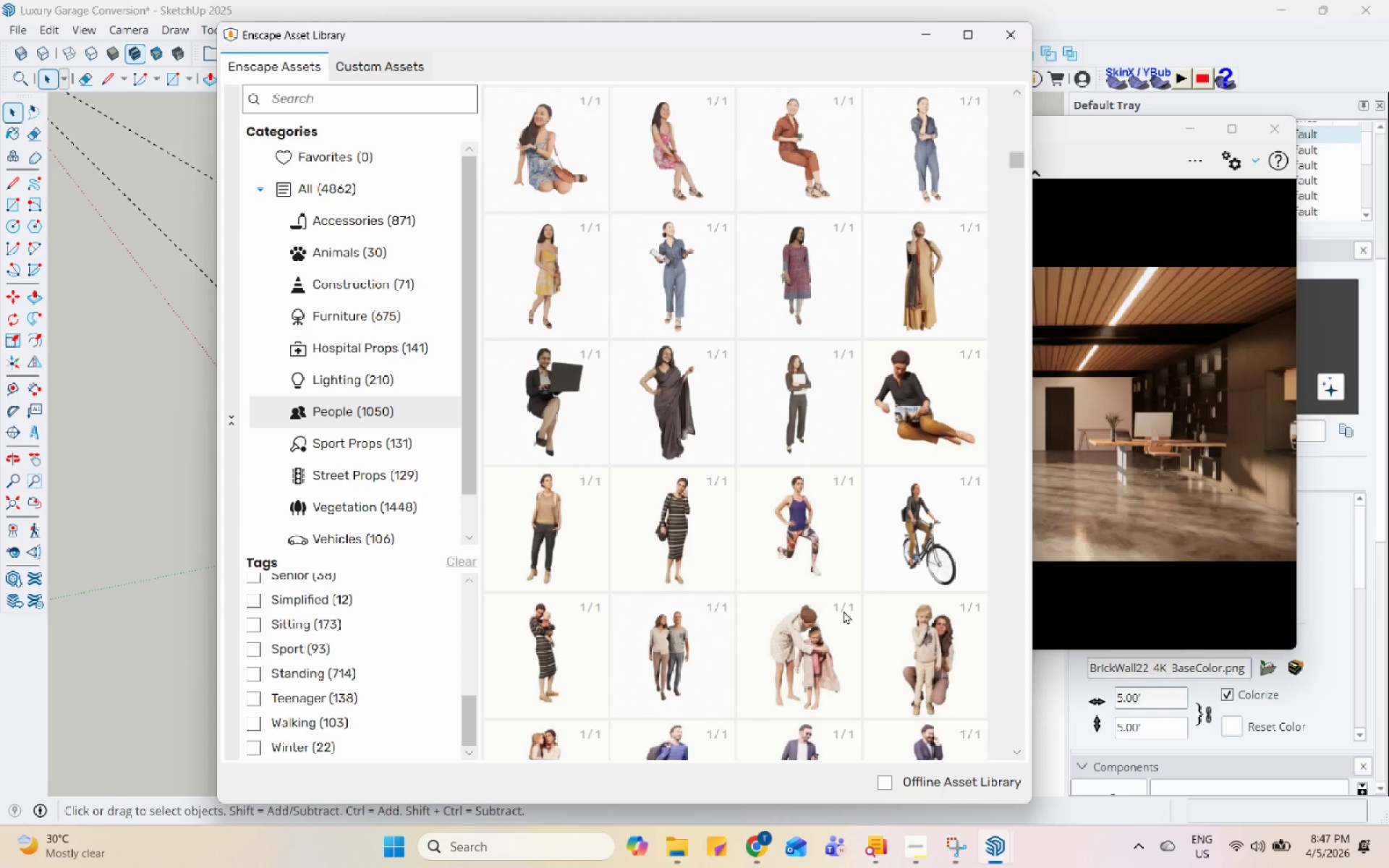 
left_click([794, 537])
 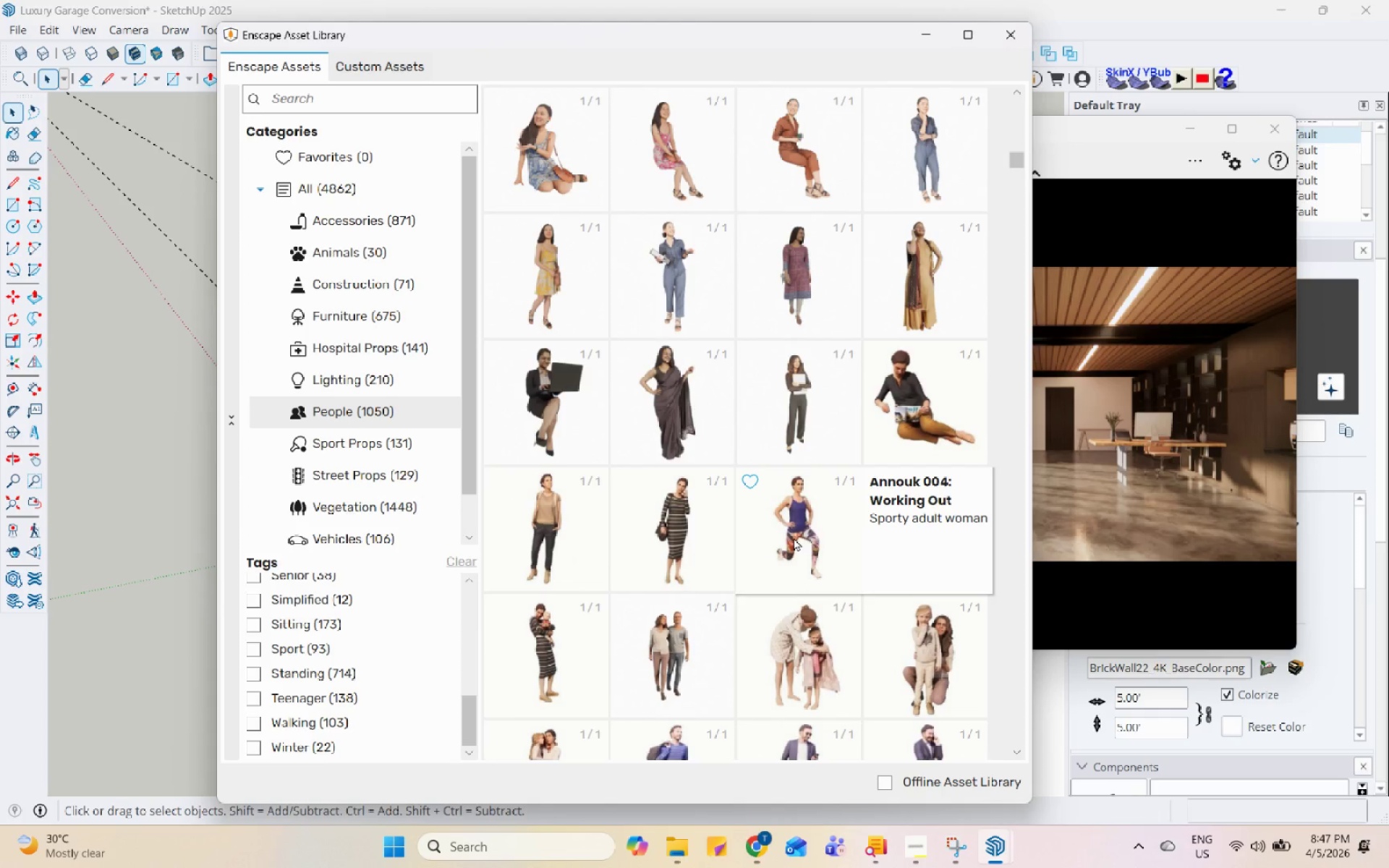 
left_click([794, 537])
 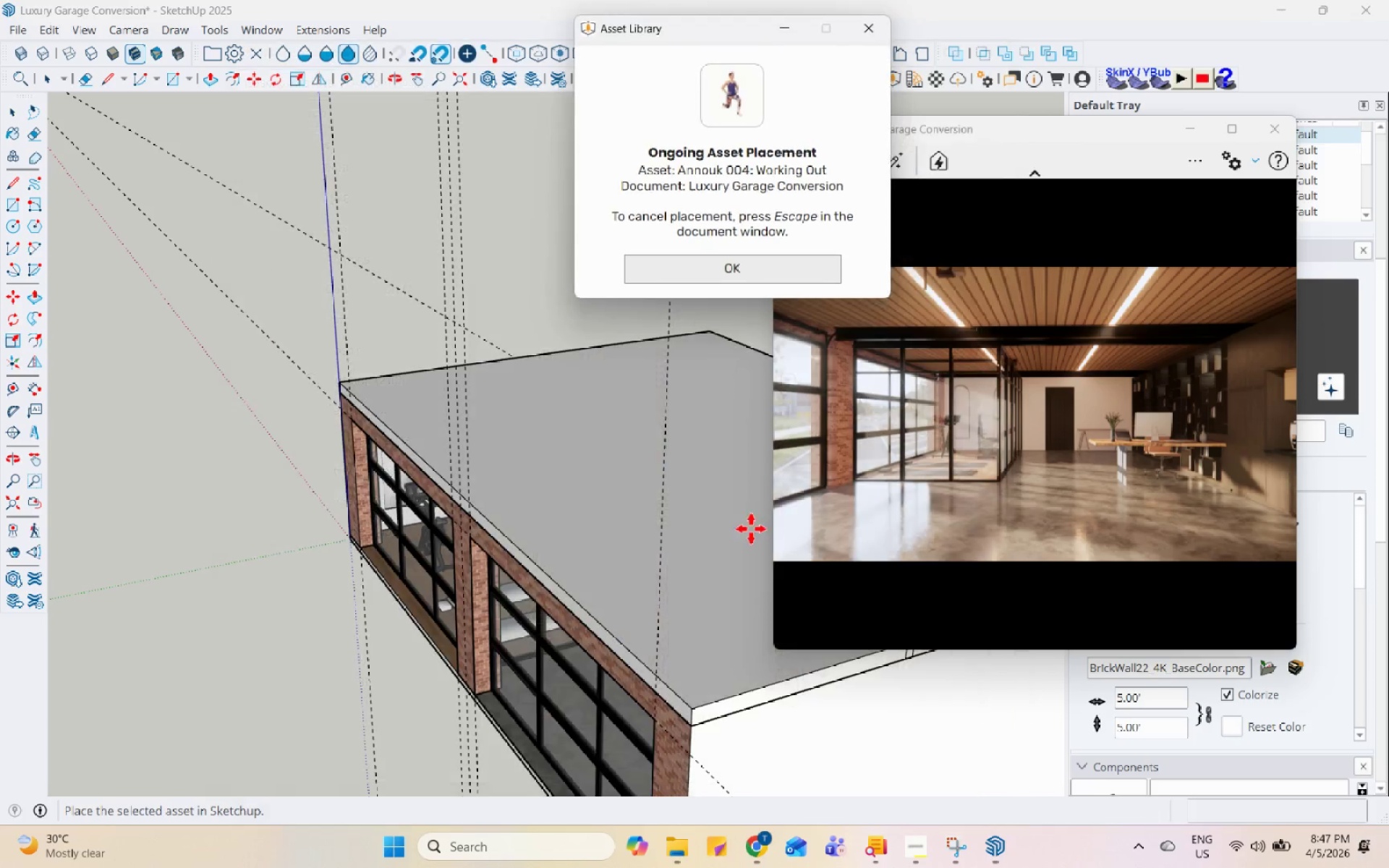 
scroll: coordinate [570, 535], scroll_direction: up, amount: 108.0
 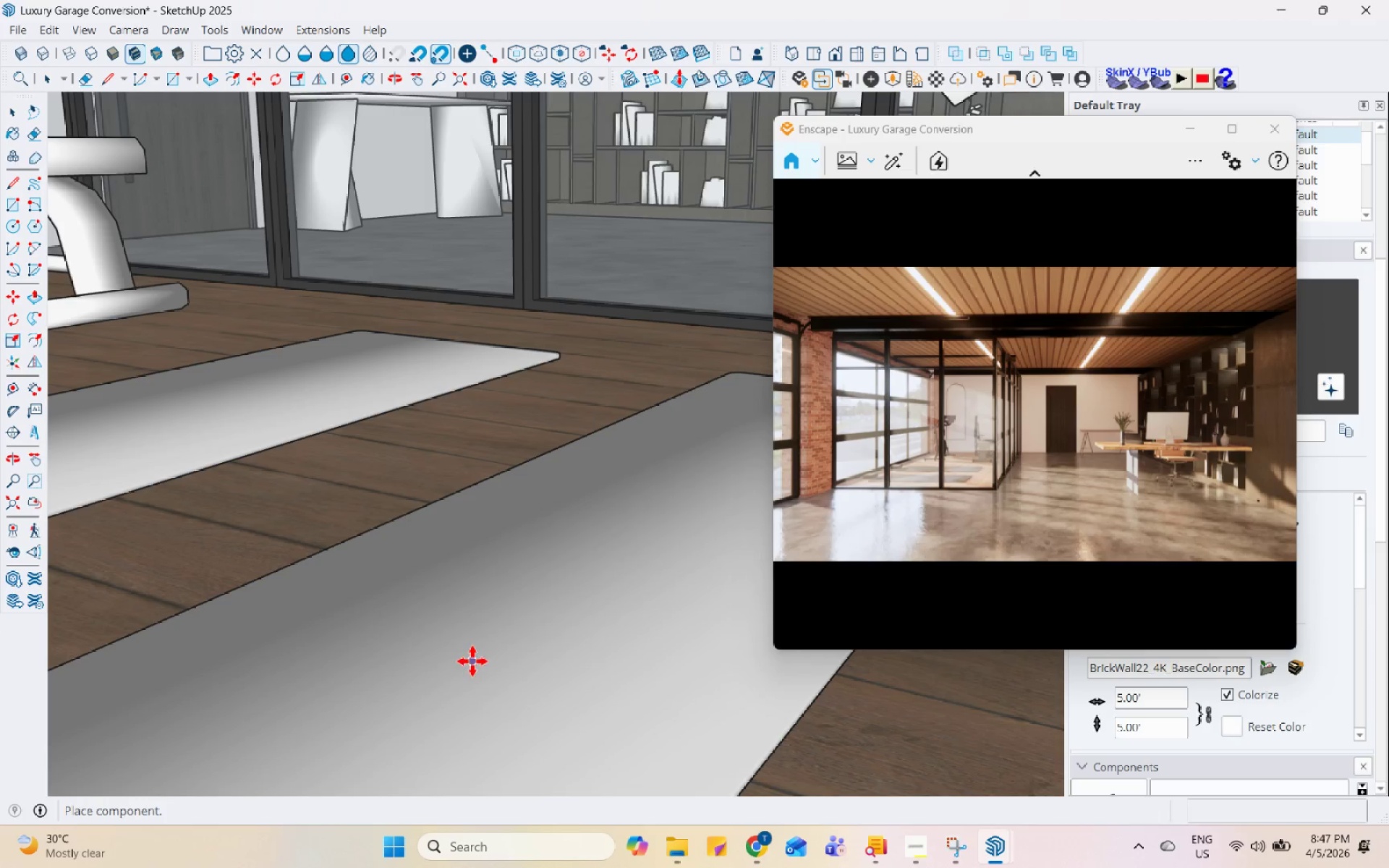 
left_click([518, 543])
 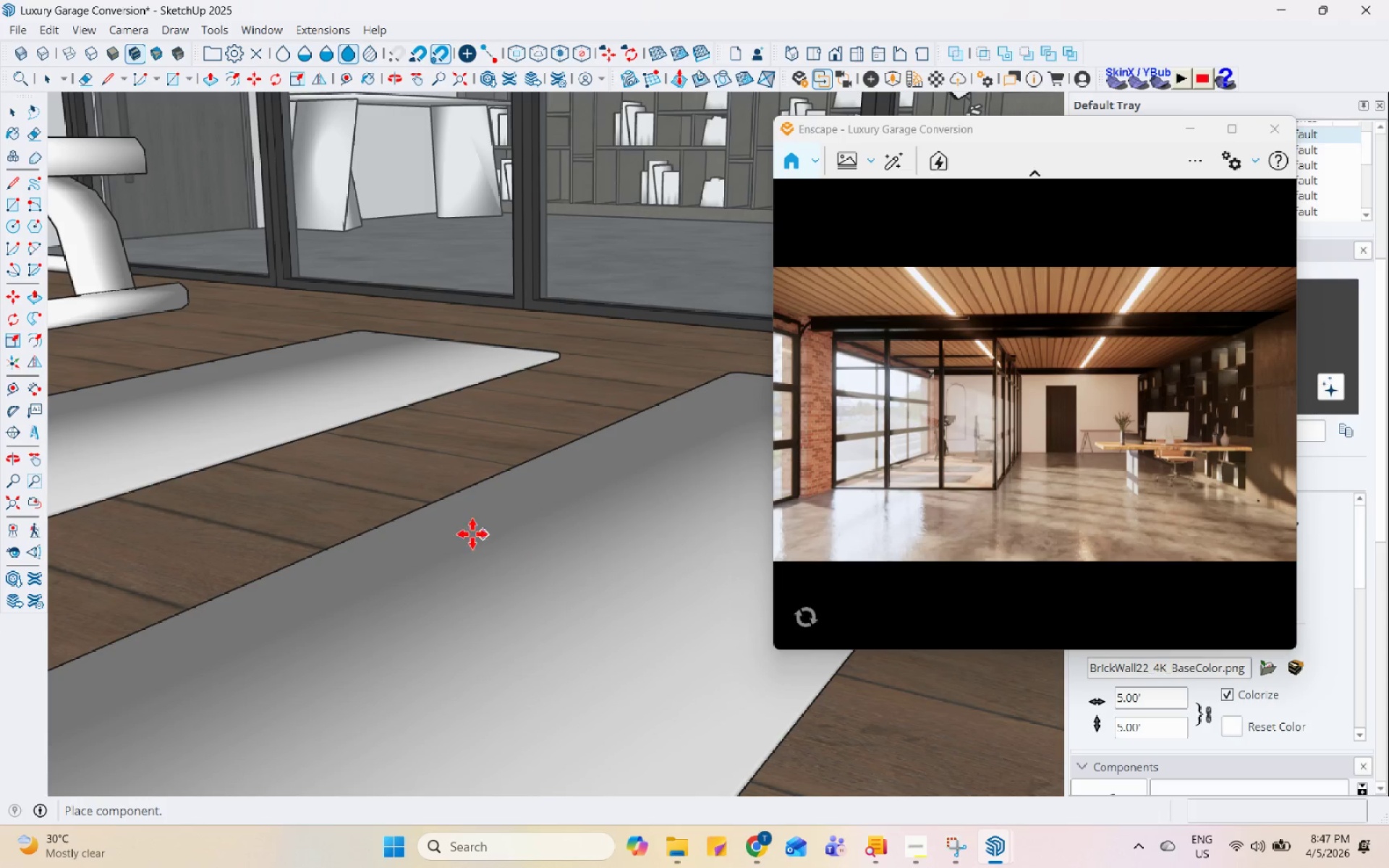 
key(Space)
 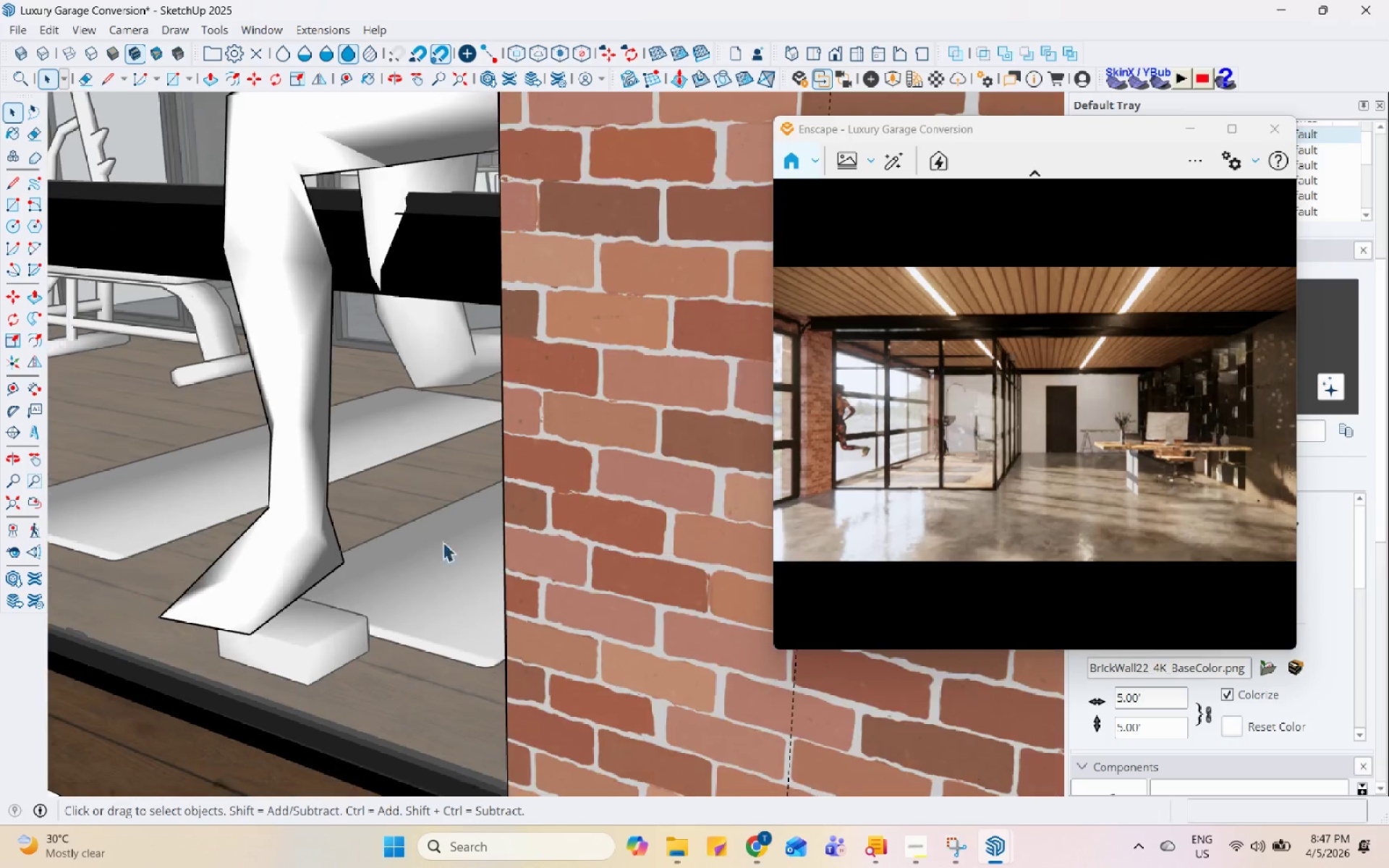 
scroll: coordinate [563, 544], scroll_direction: down, amount: 95.0
 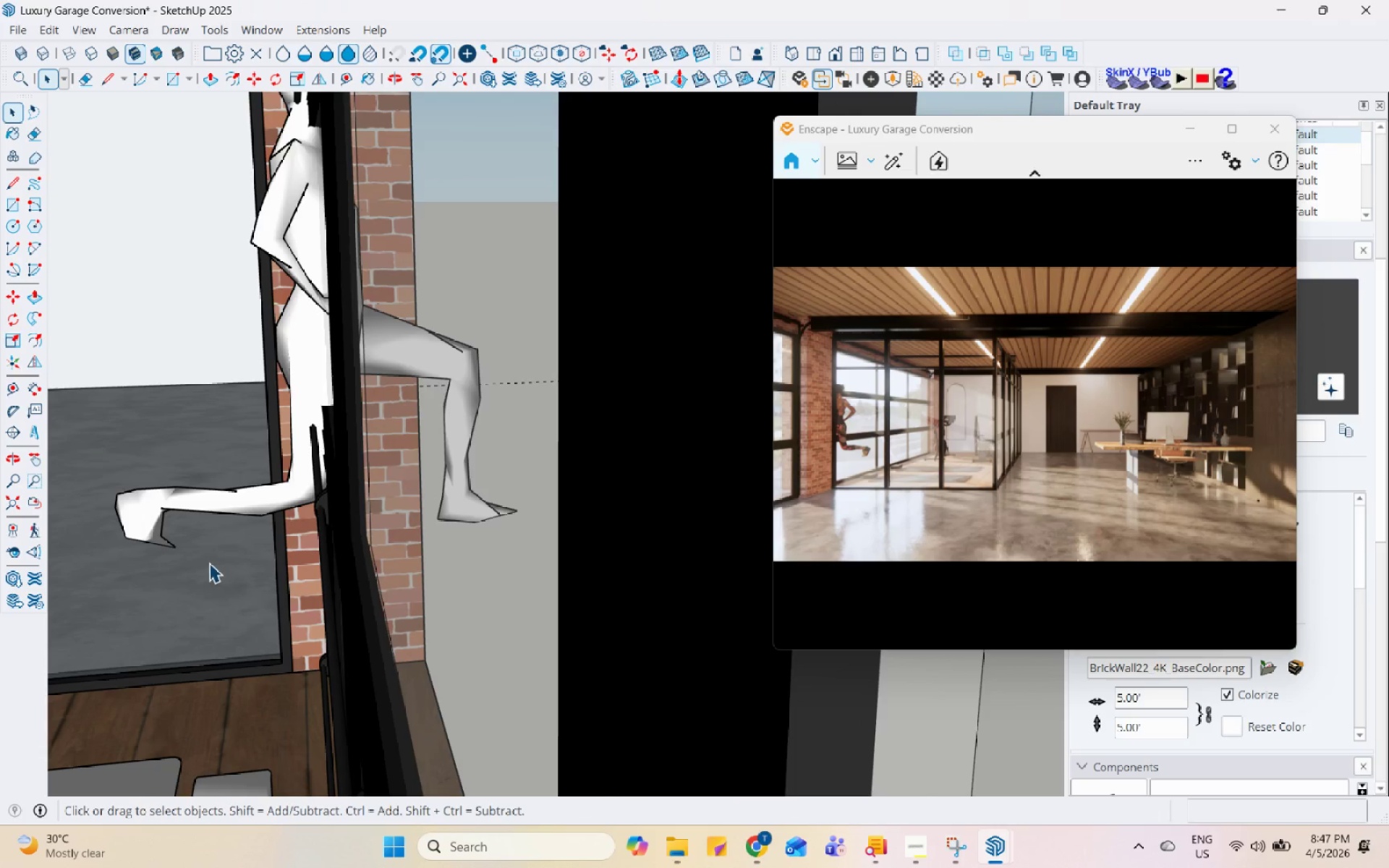 
key(H)
 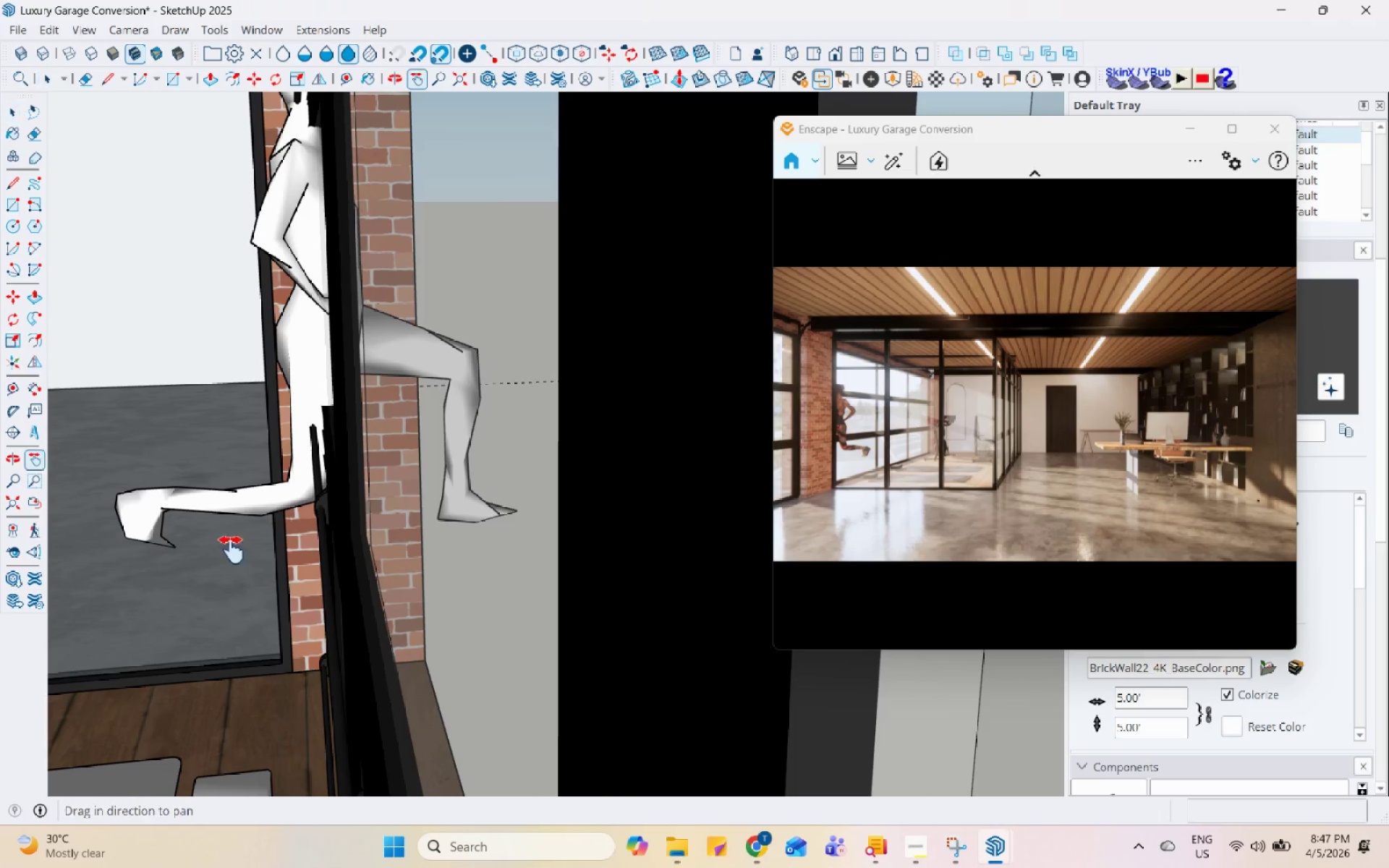 
left_click_drag(start_coordinate=[232, 550], to_coordinate=[556, 335])
 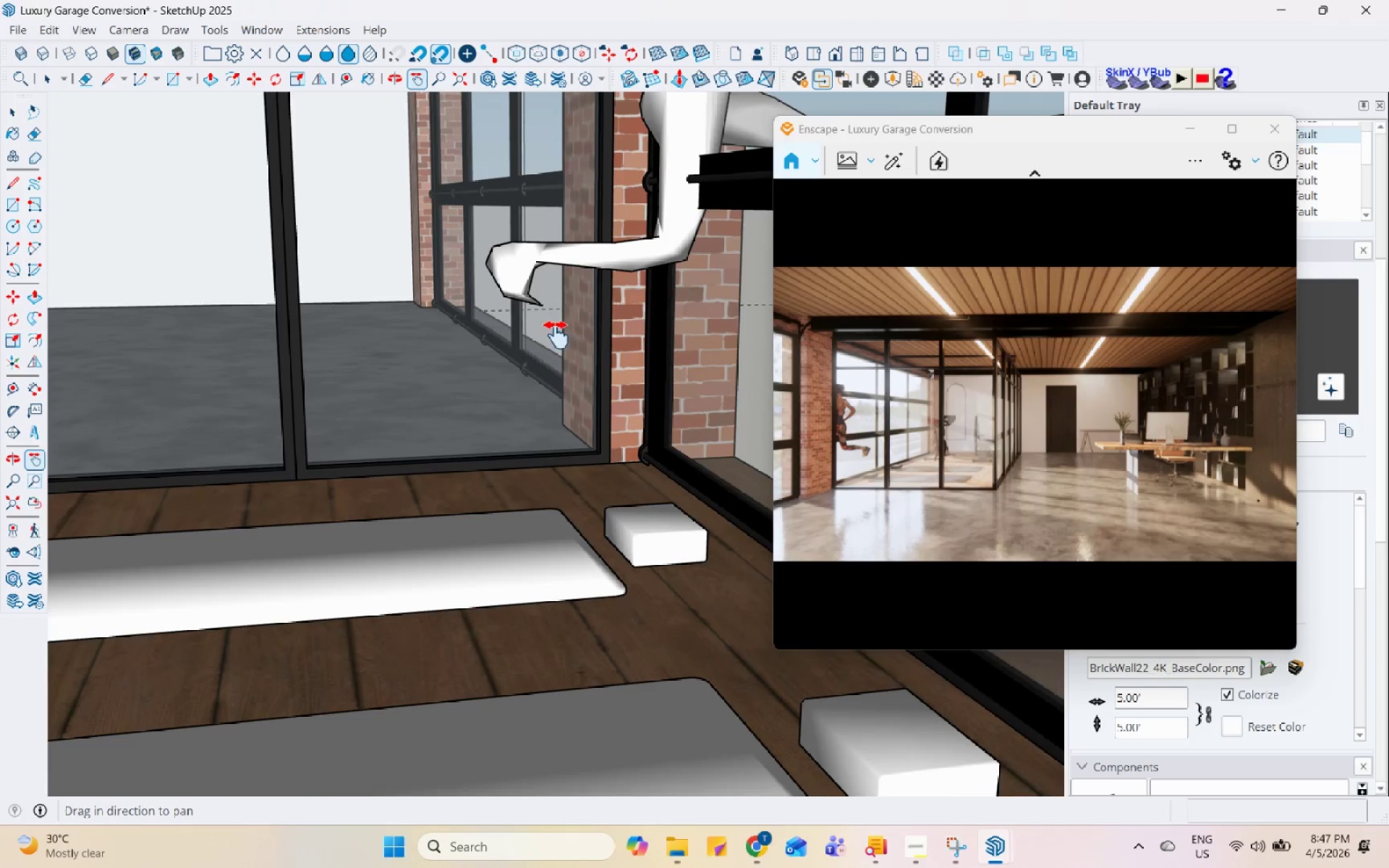 
key(Space)
 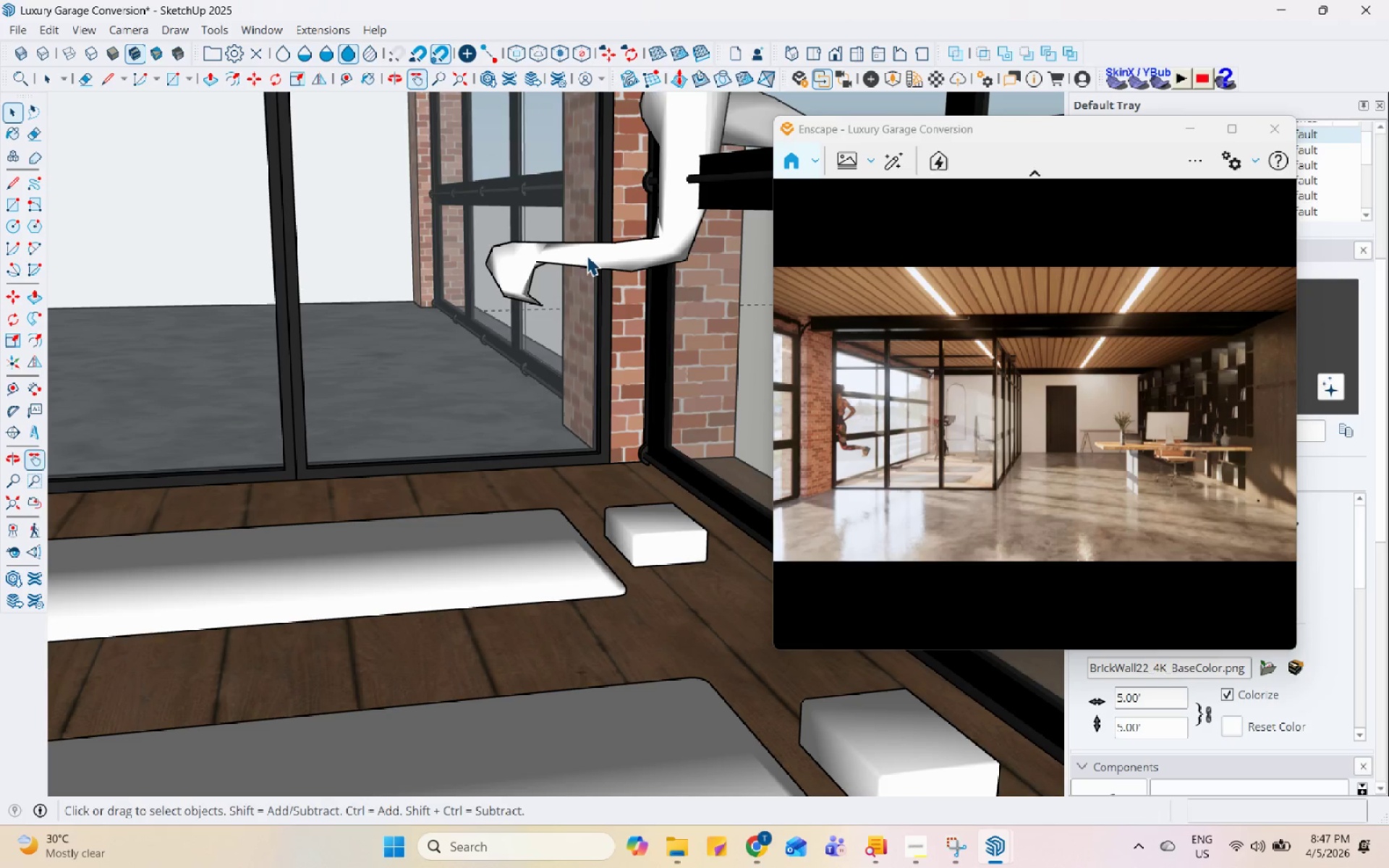 
left_click([587, 255])
 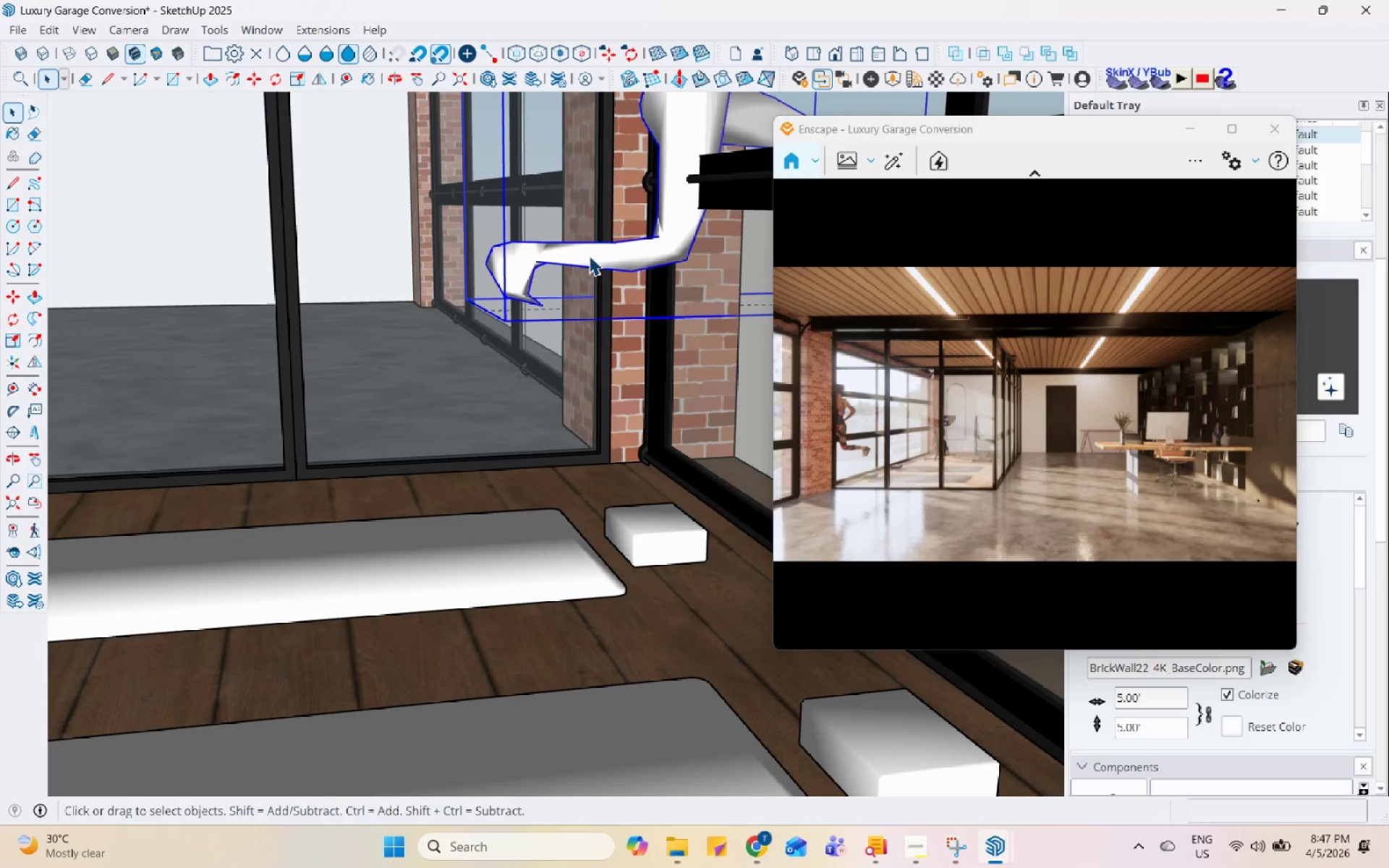 
key(M)
 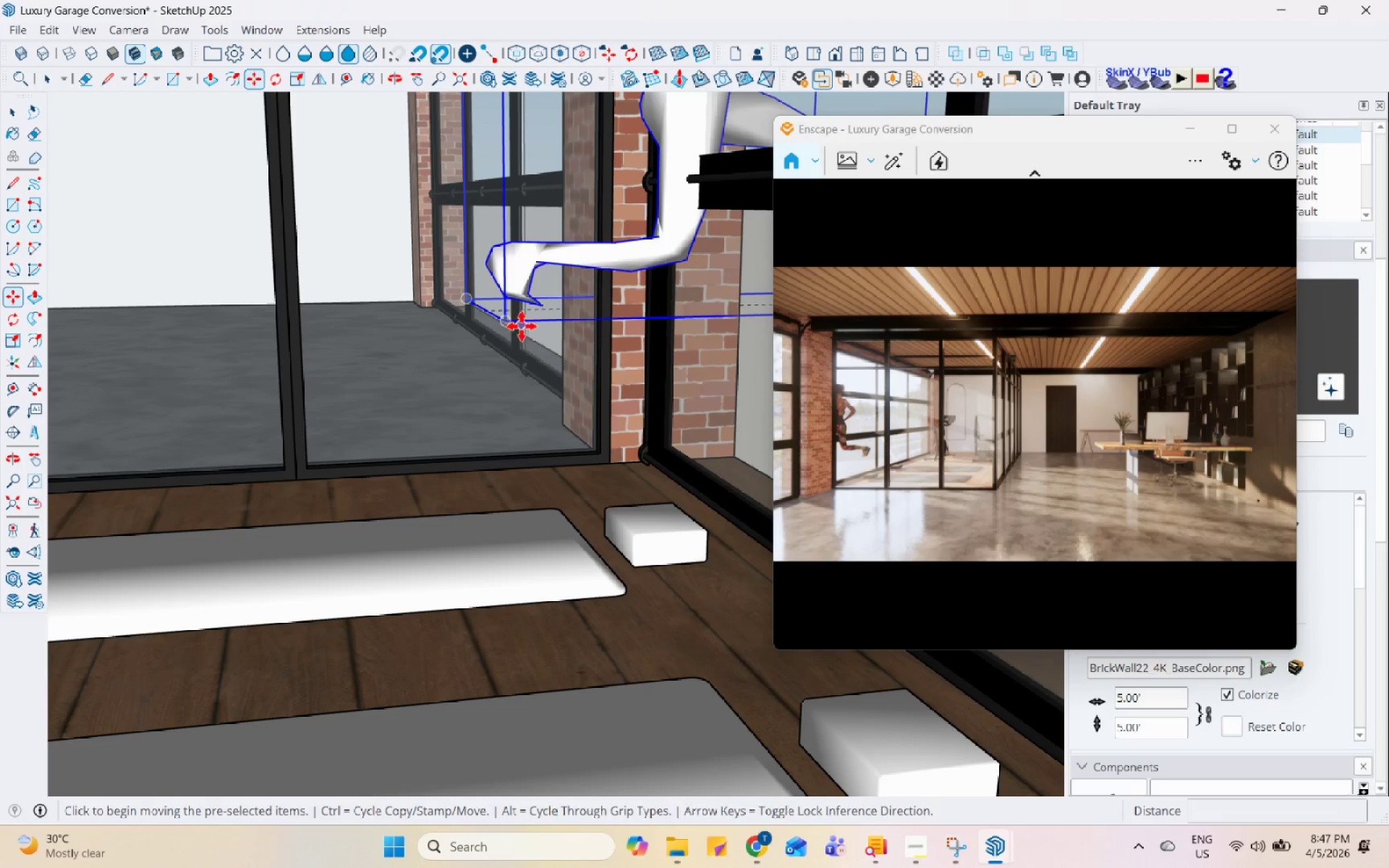 
left_click([504, 323])
 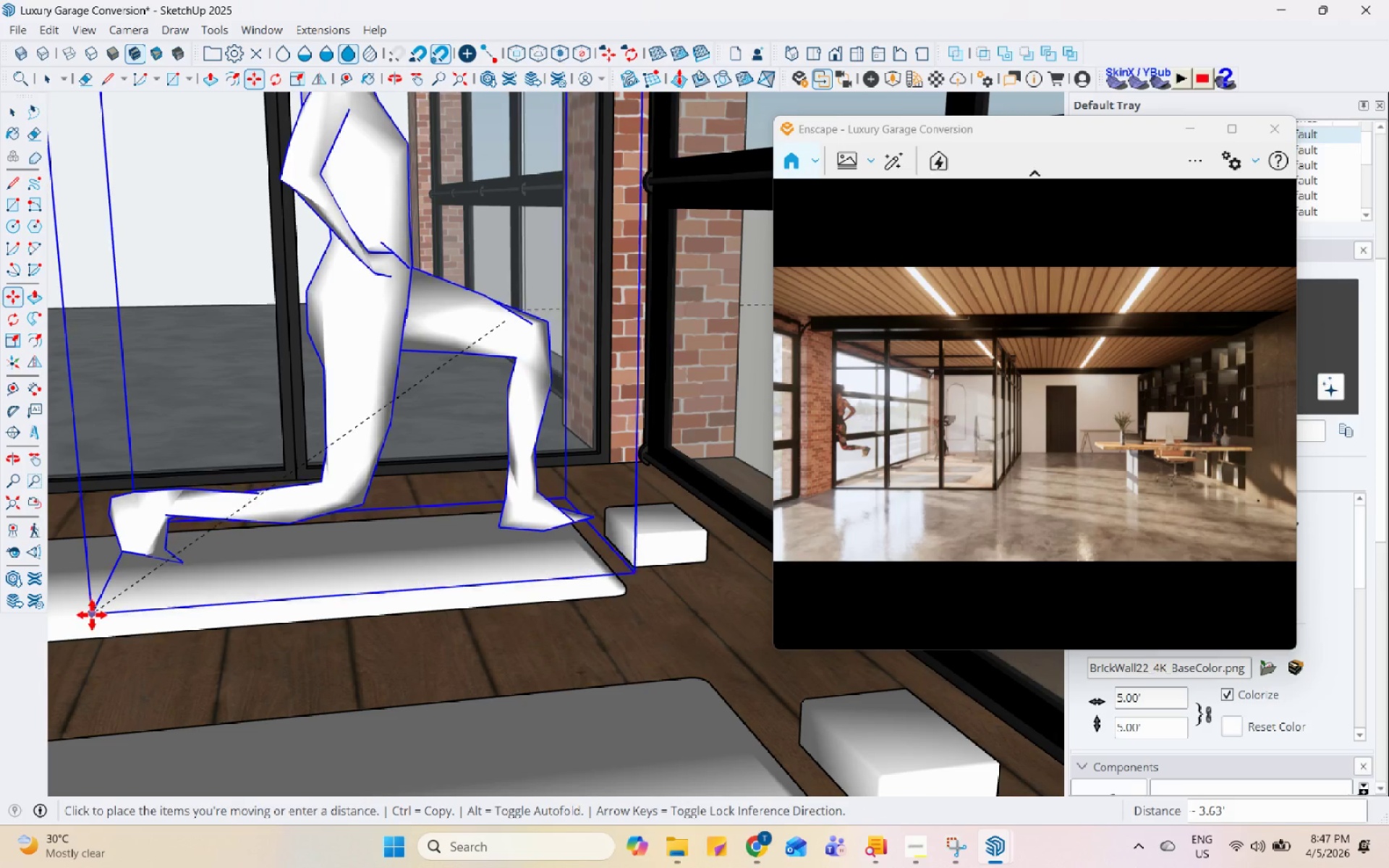 
left_click([95, 608])
 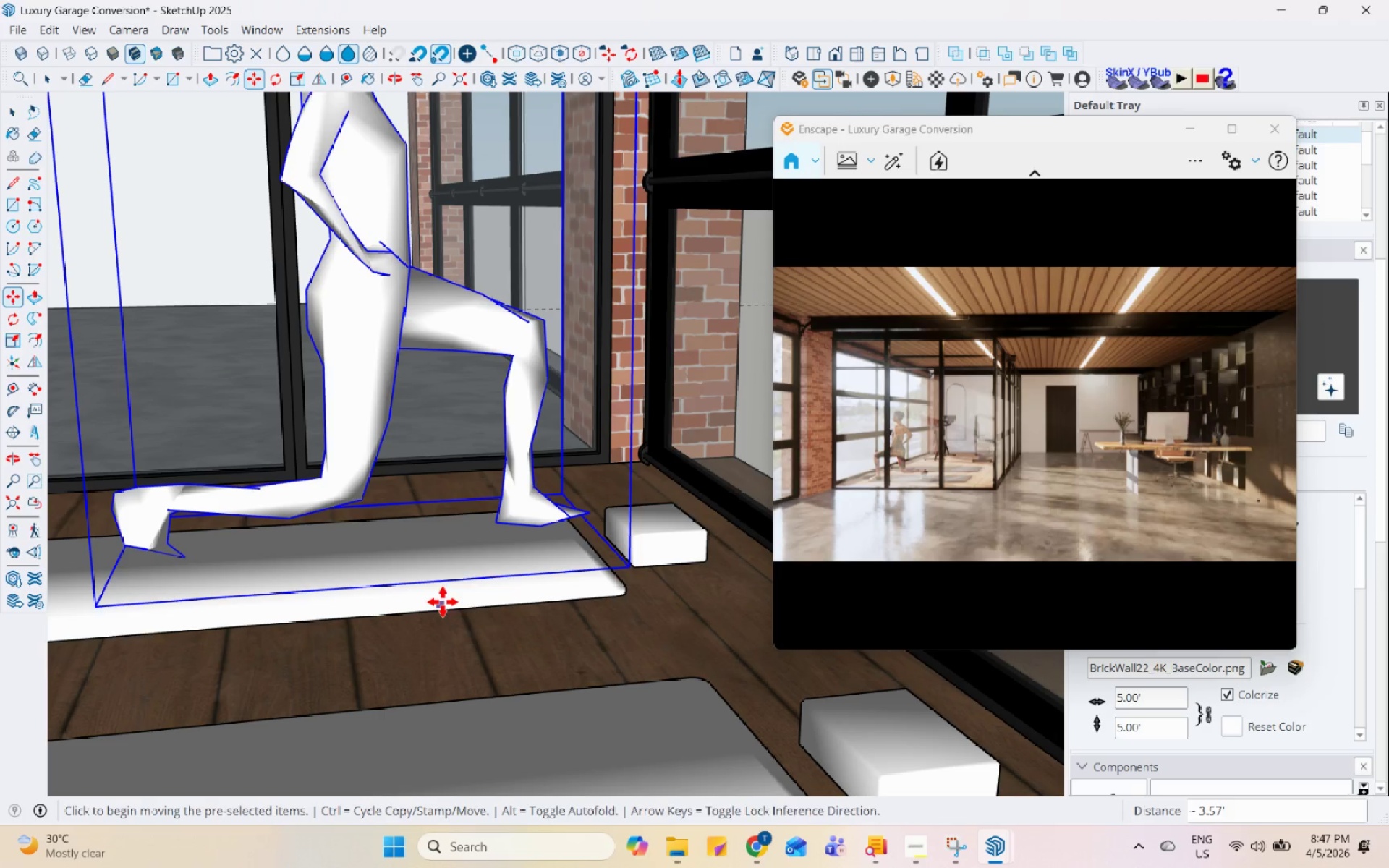 
left_click([490, 561])
 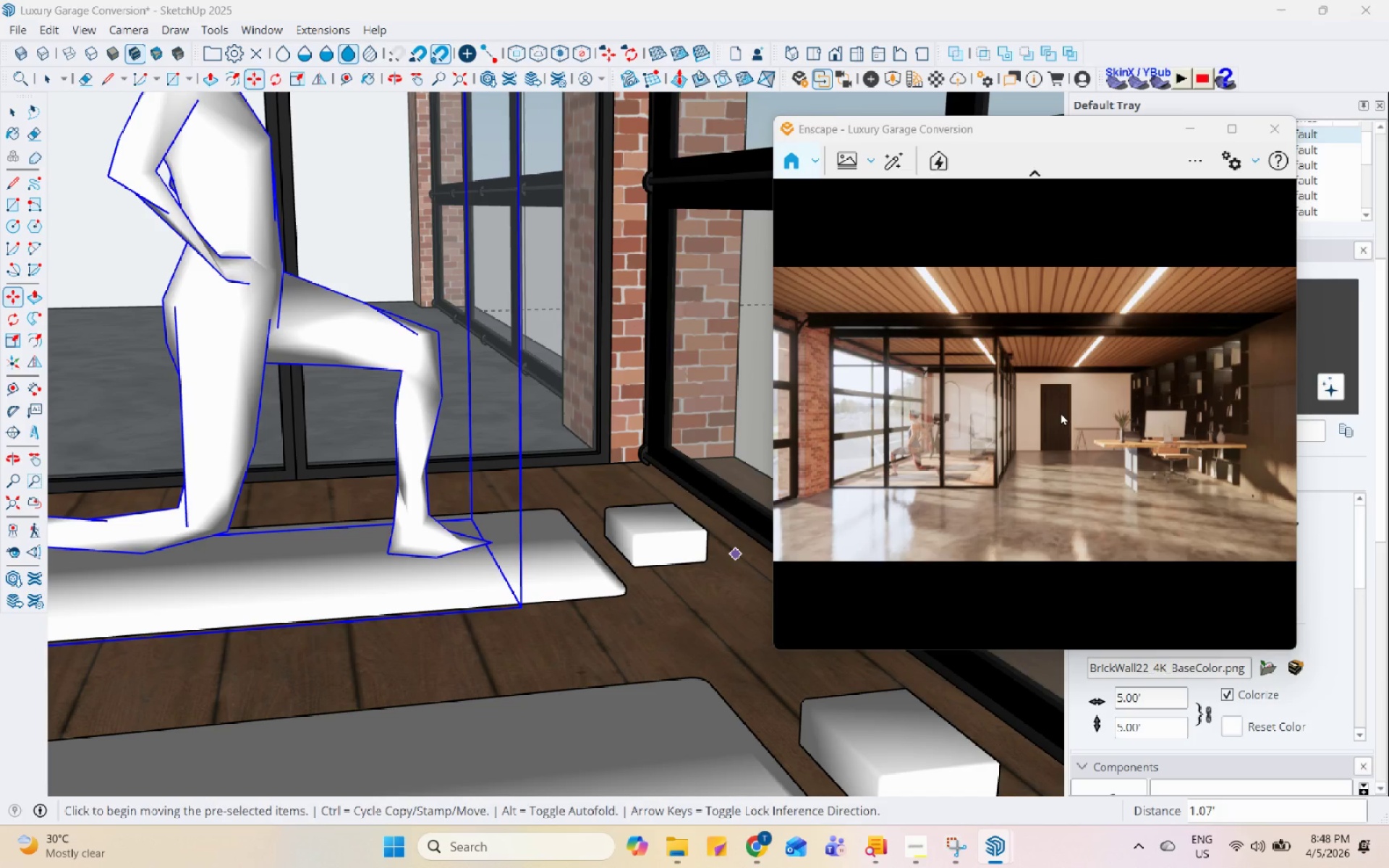 
wait(10.83)
 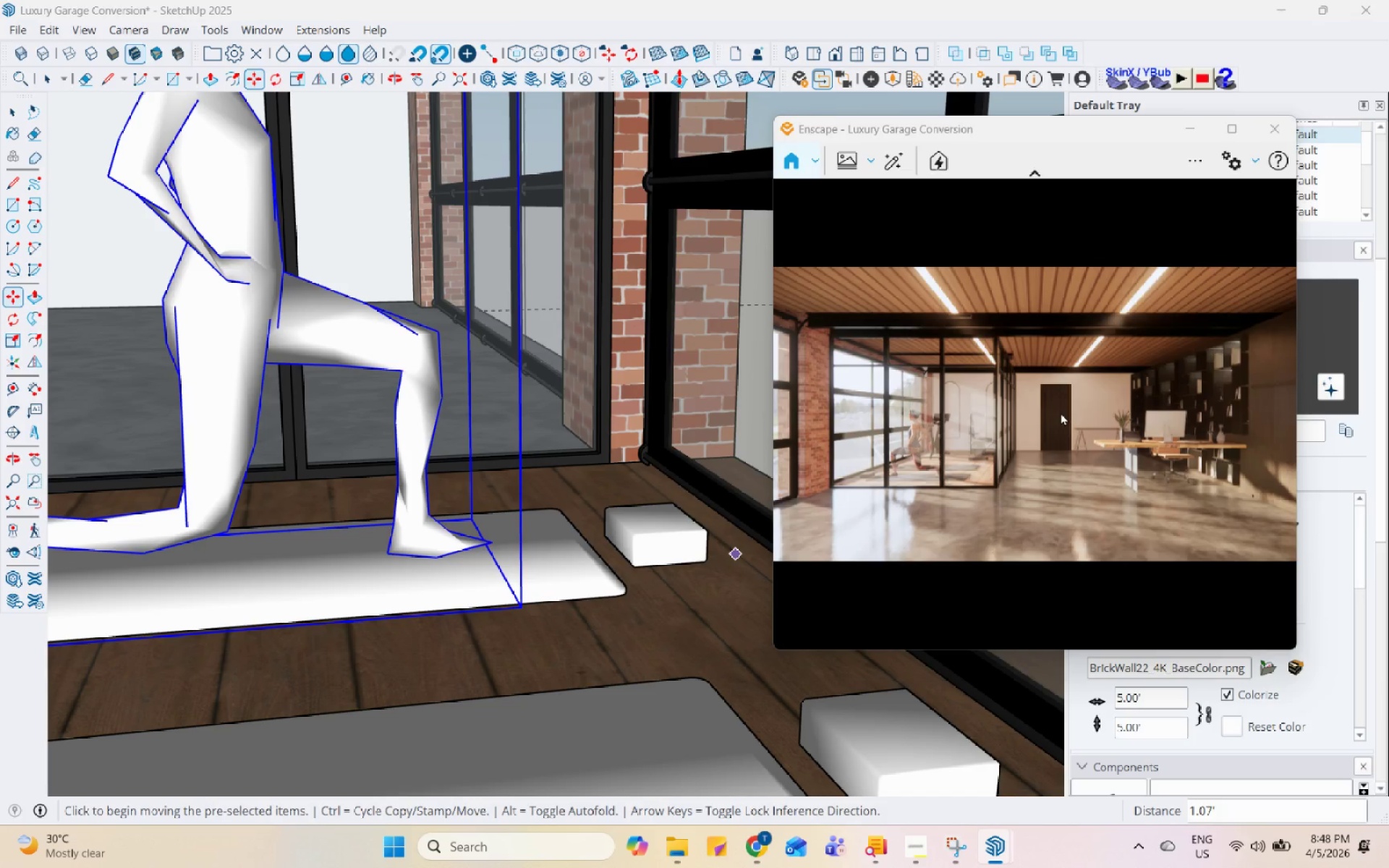 
left_click([1223, 156])
 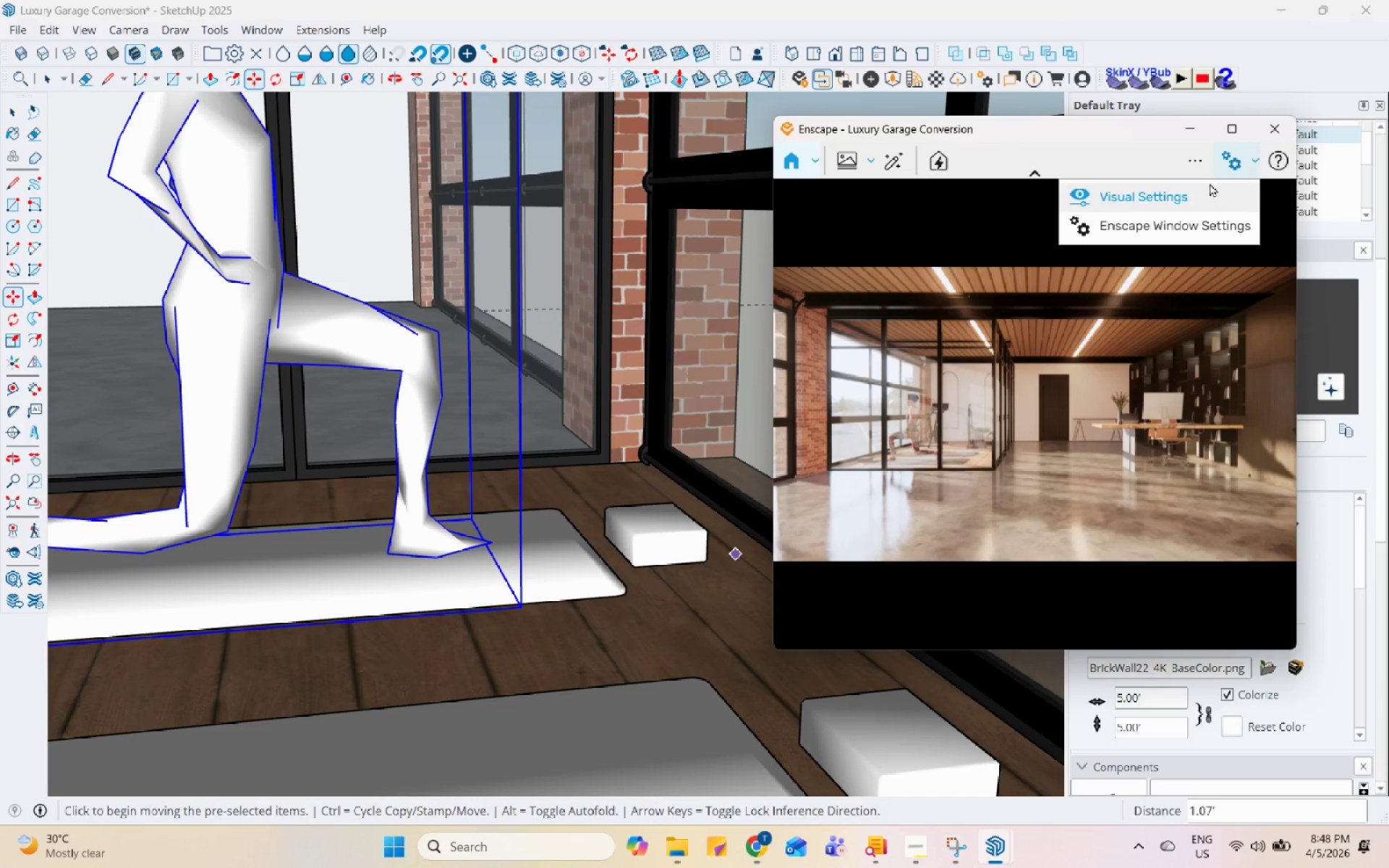 
left_click([1208, 188])
 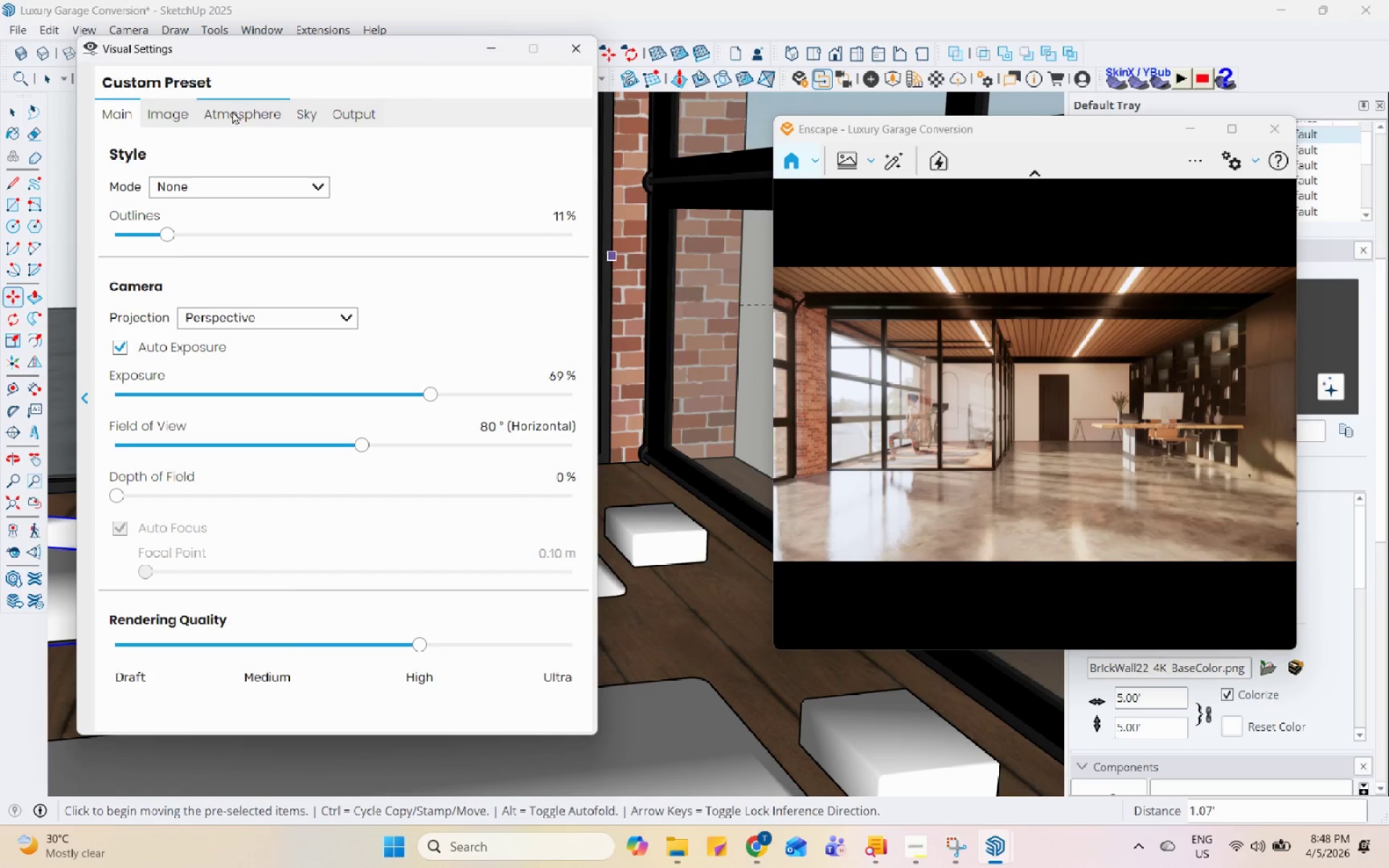 
left_click([179, 109])
 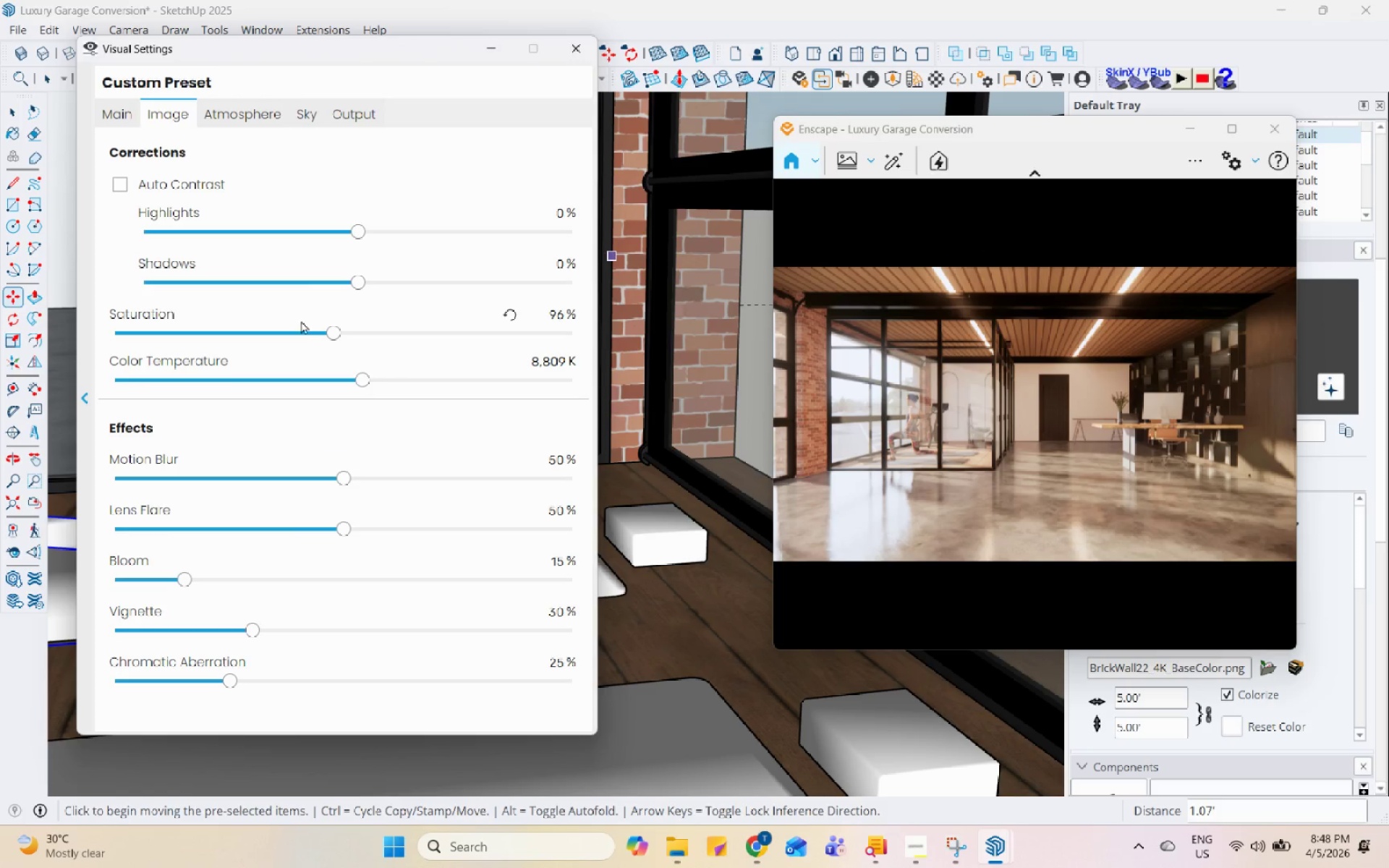 
left_click([314, 335])
 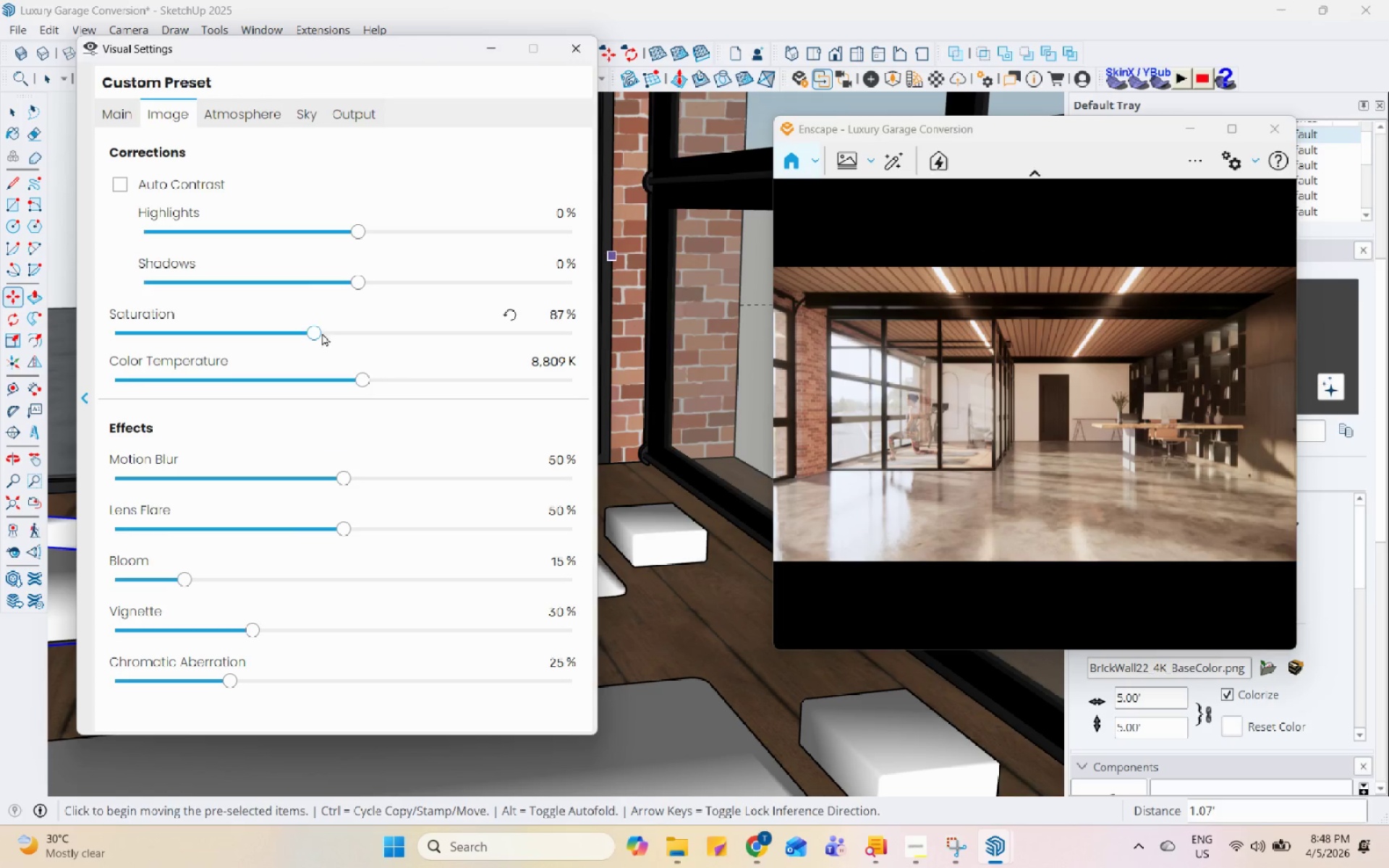 
left_click([331, 330])
 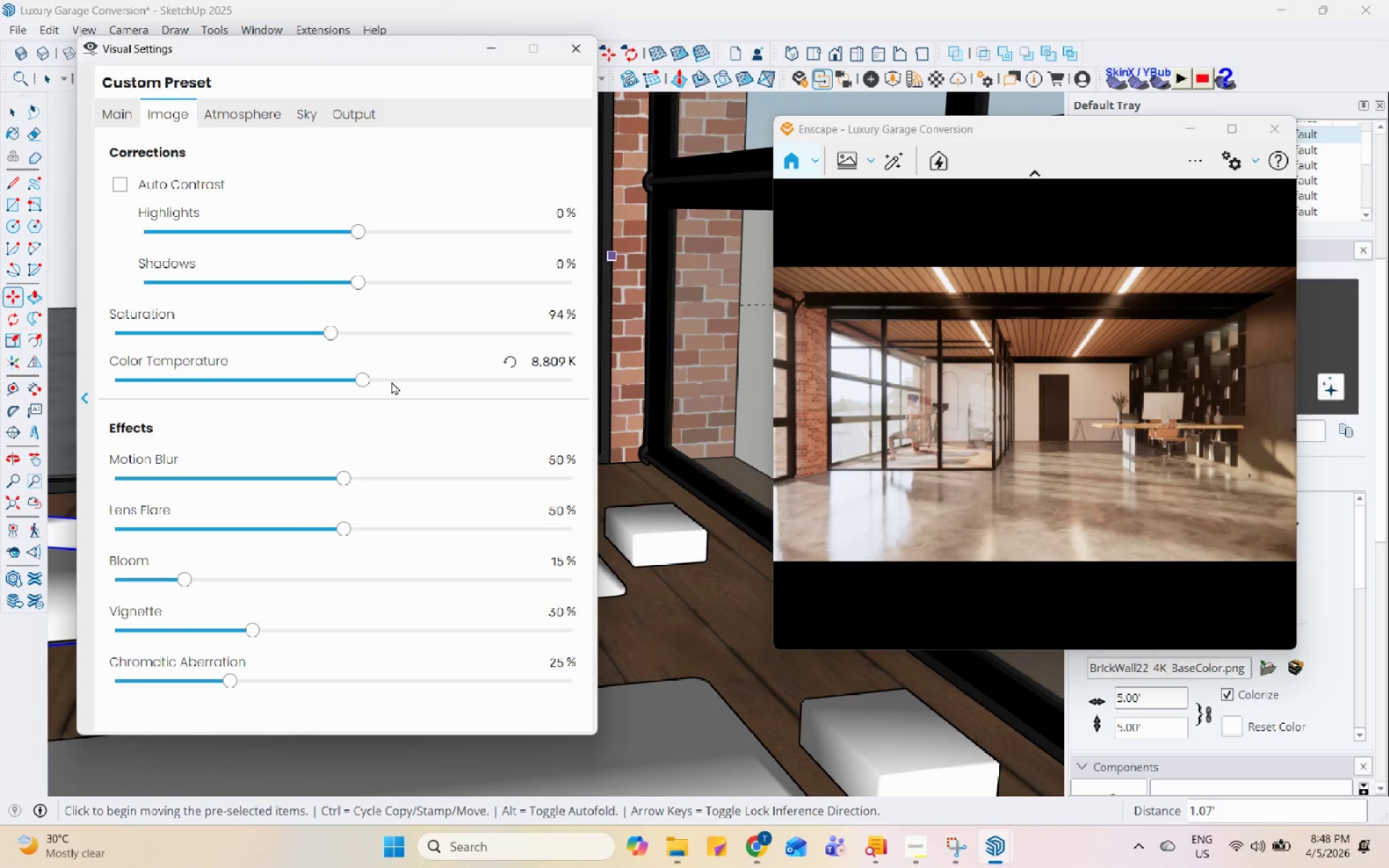 
double_click([439, 383])
 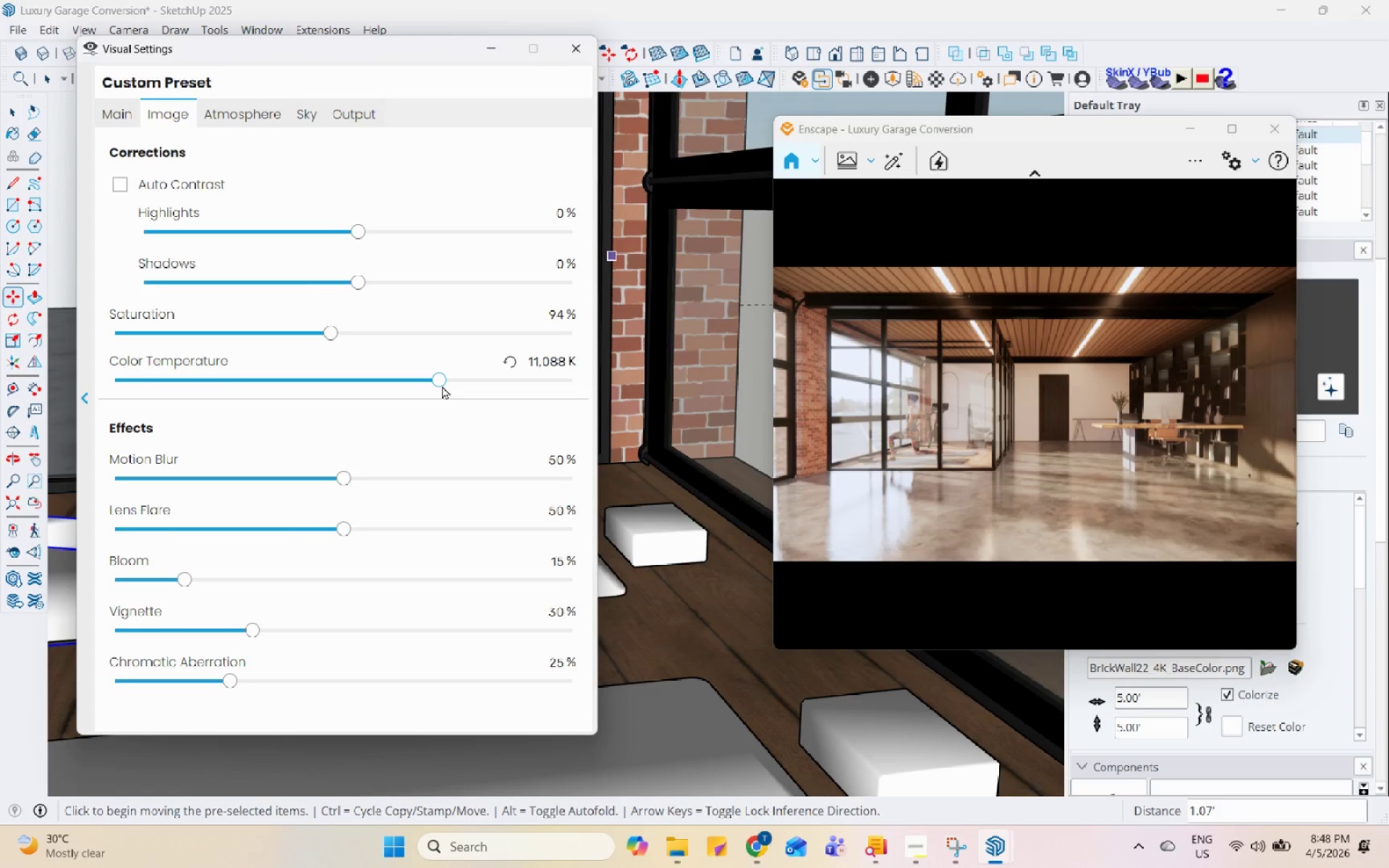 
triple_click([442, 386])
 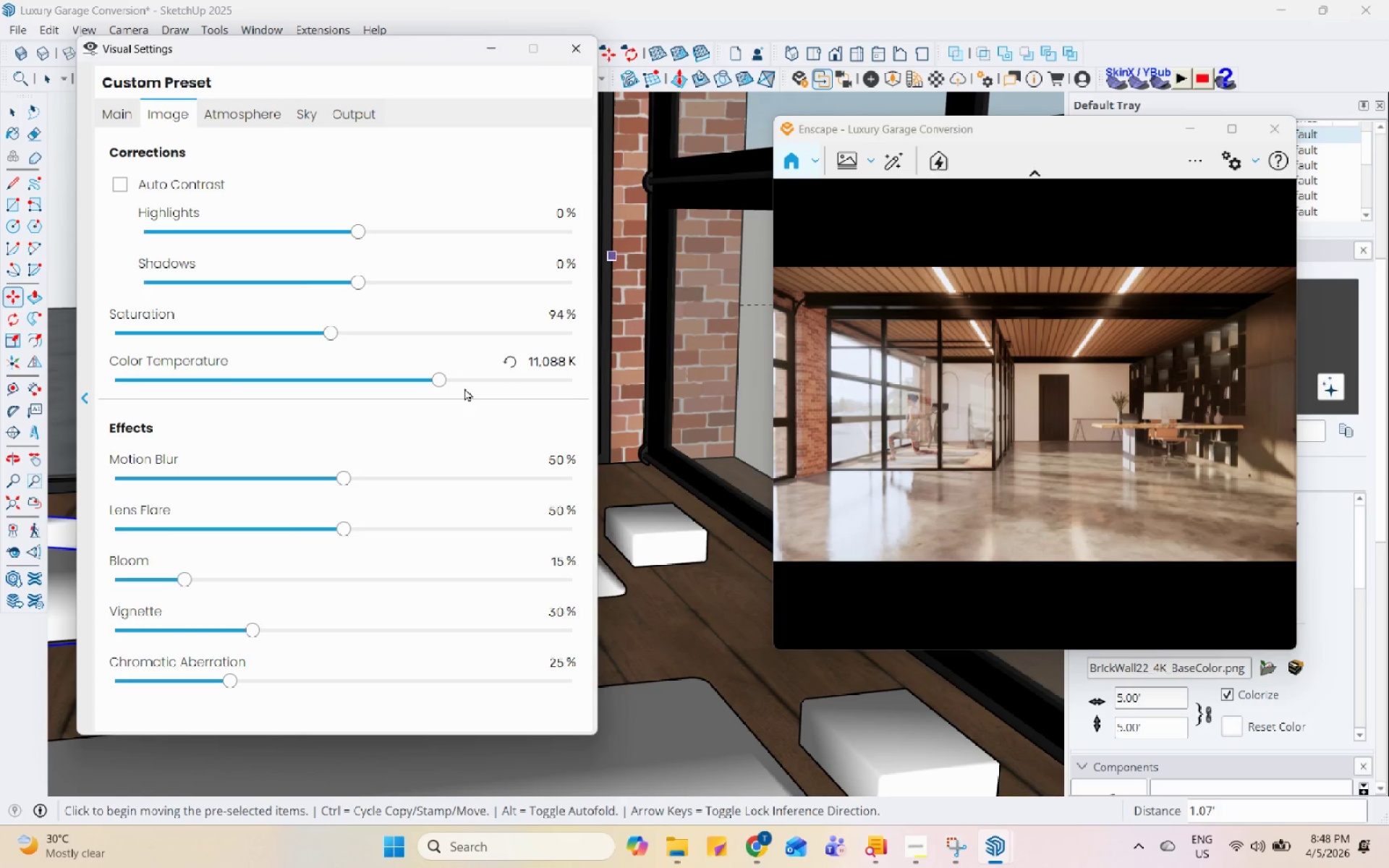 
left_click([467, 385])
 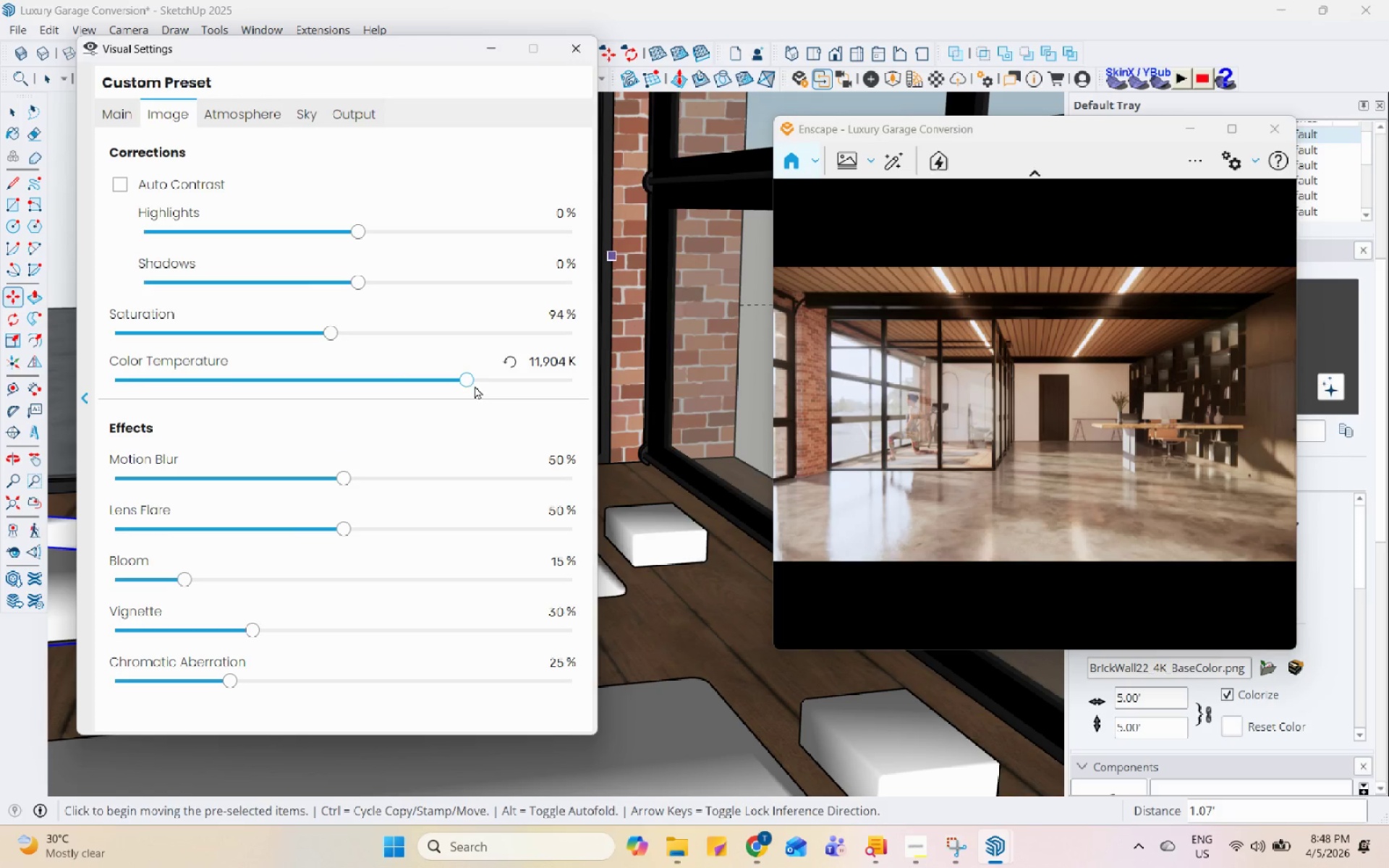 
left_click([512, 388])
 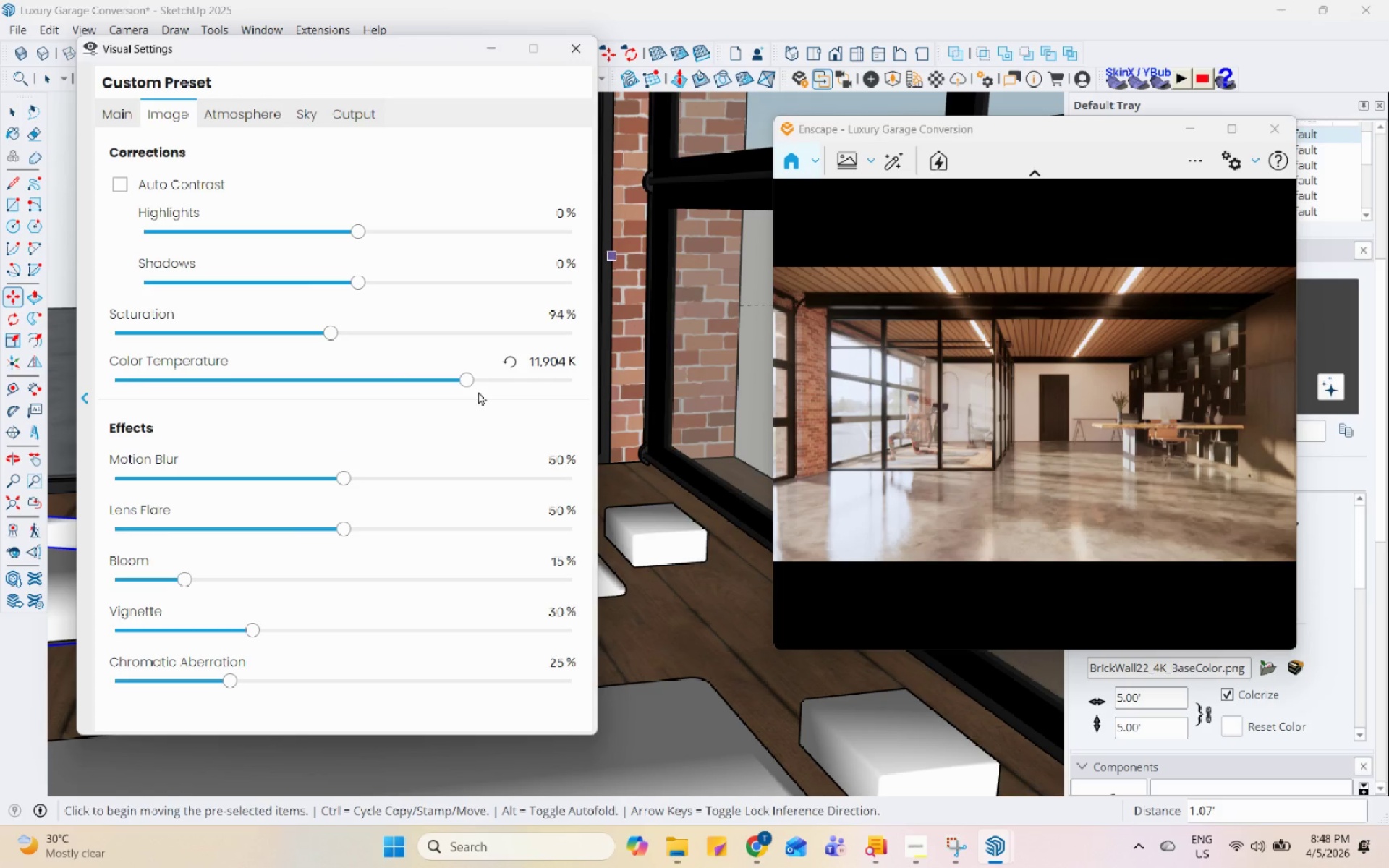 
left_click([449, 379])
 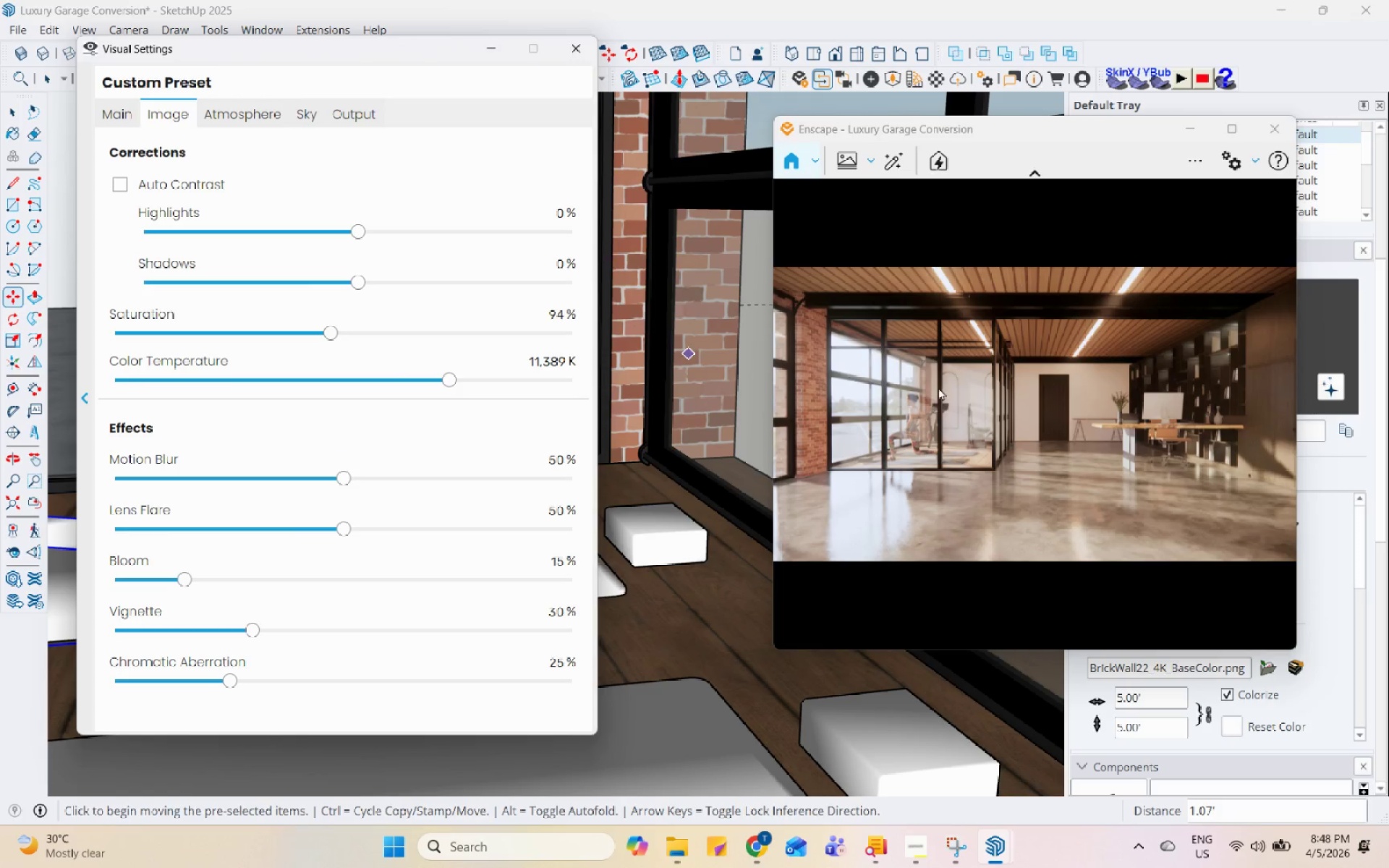 
left_click_drag(start_coordinate=[943, 392], to_coordinate=[1033, 323])
 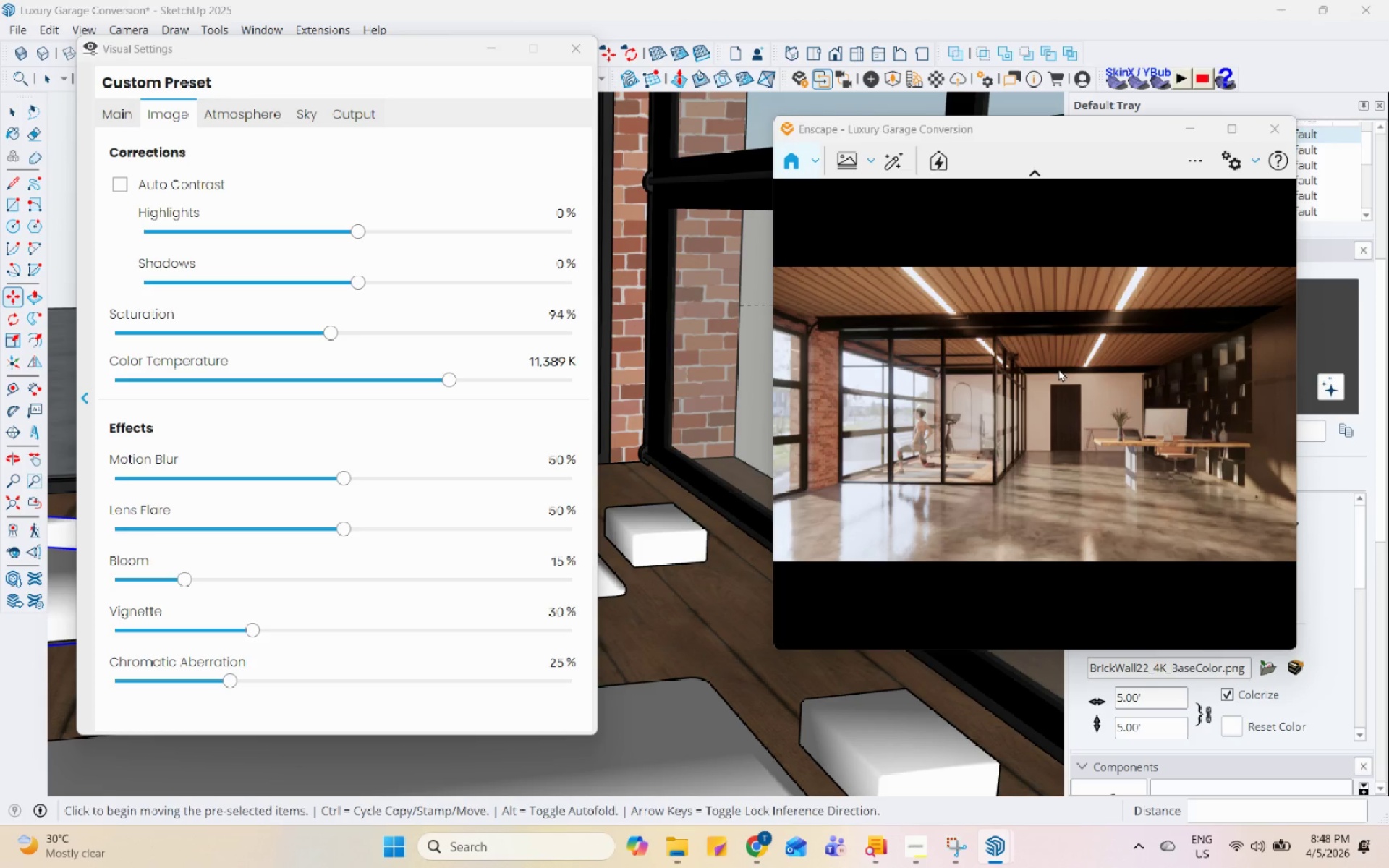 
wait(6.28)
 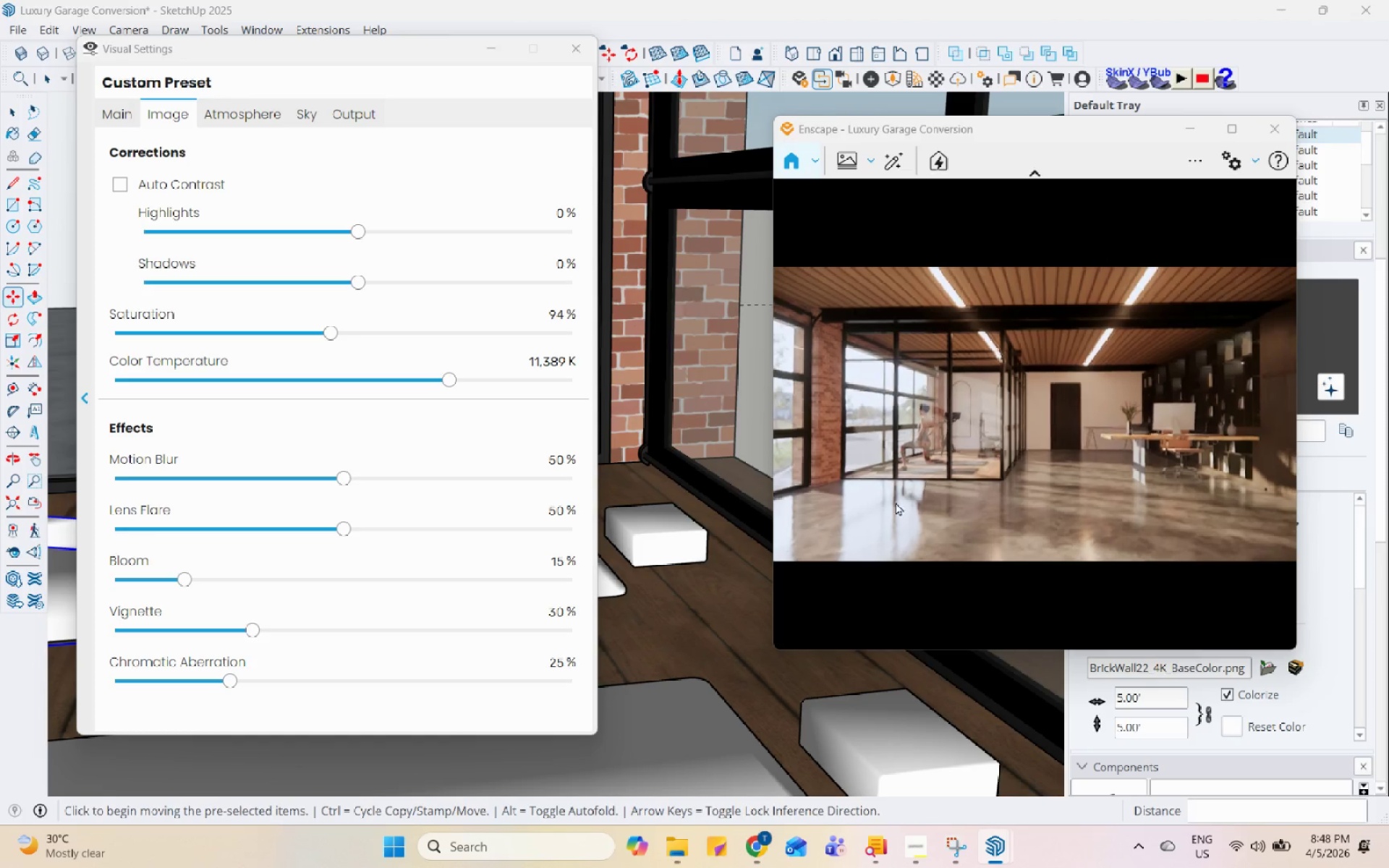 
left_click([930, 71])
 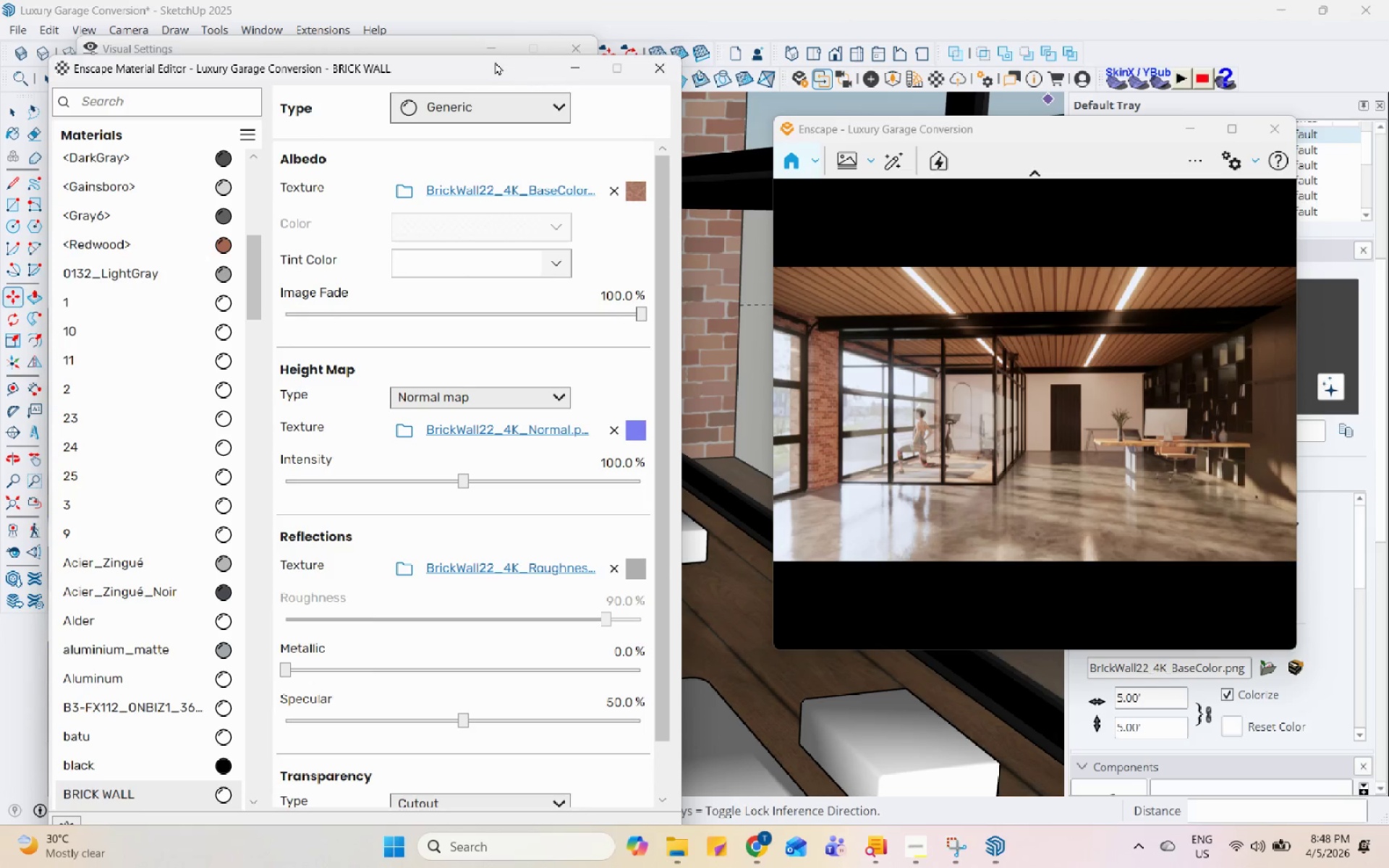 
left_click_drag(start_coordinate=[502, 59], to_coordinate=[462, 157])
 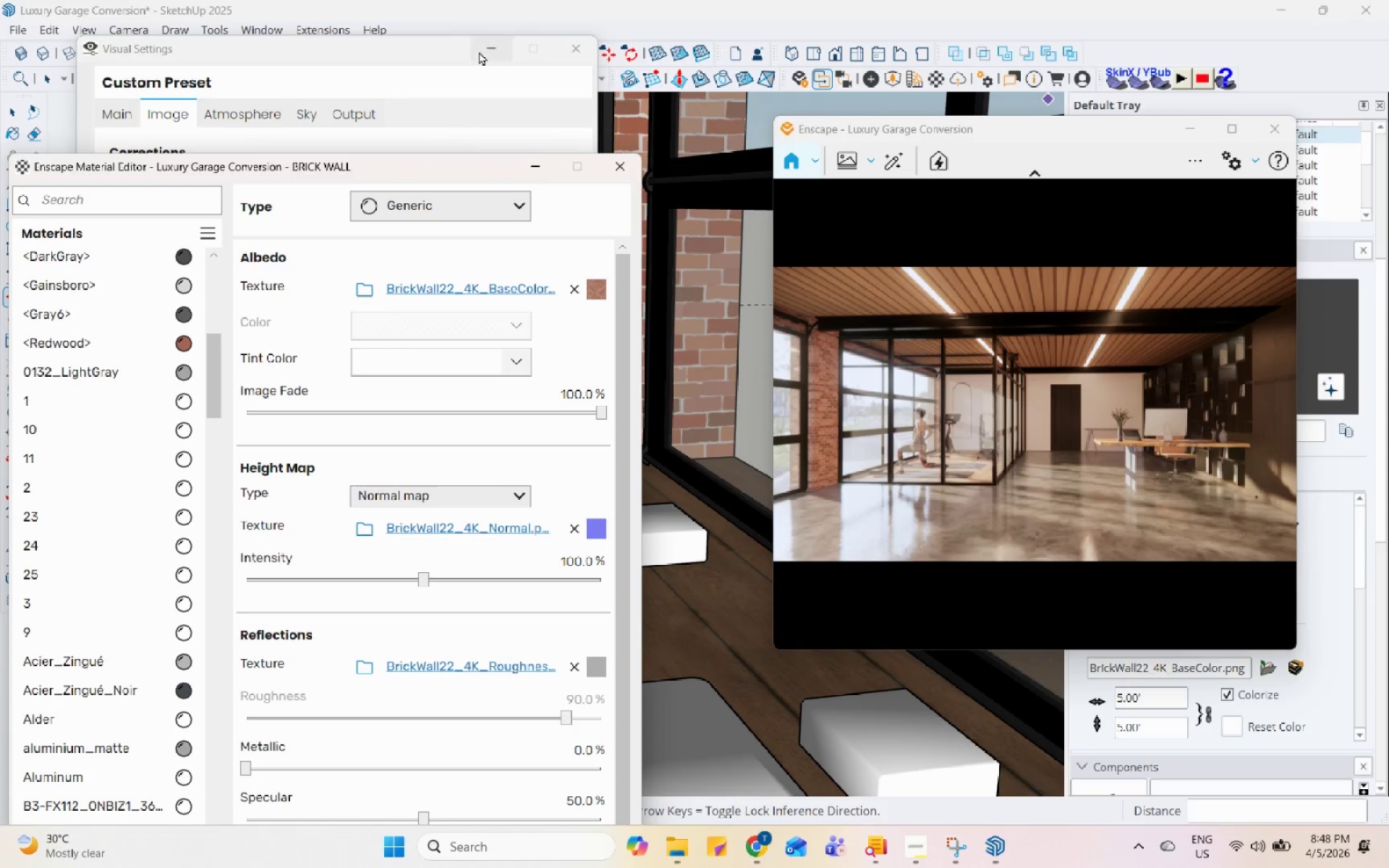 
left_click([482, 49])
 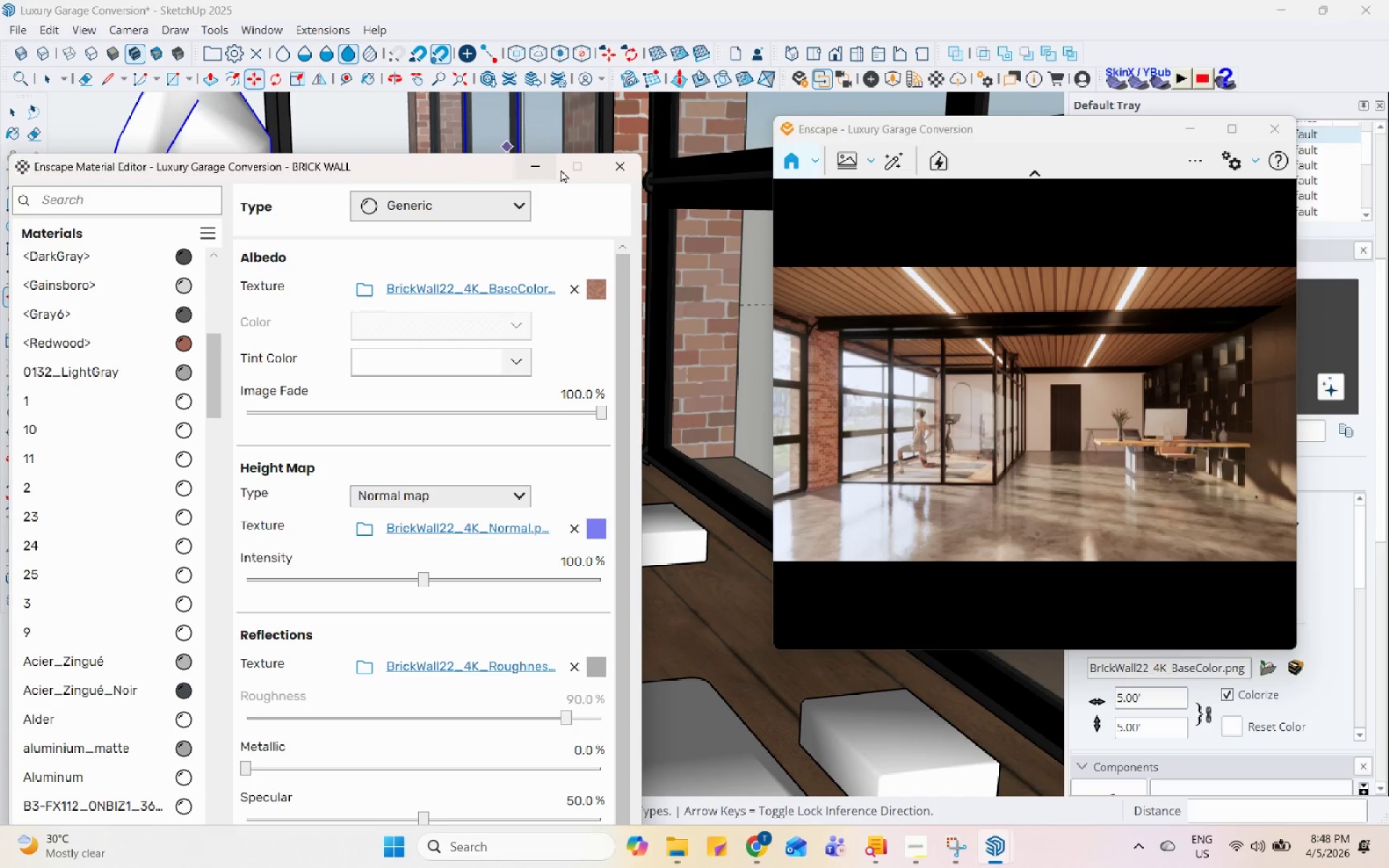 
left_click([528, 170])
 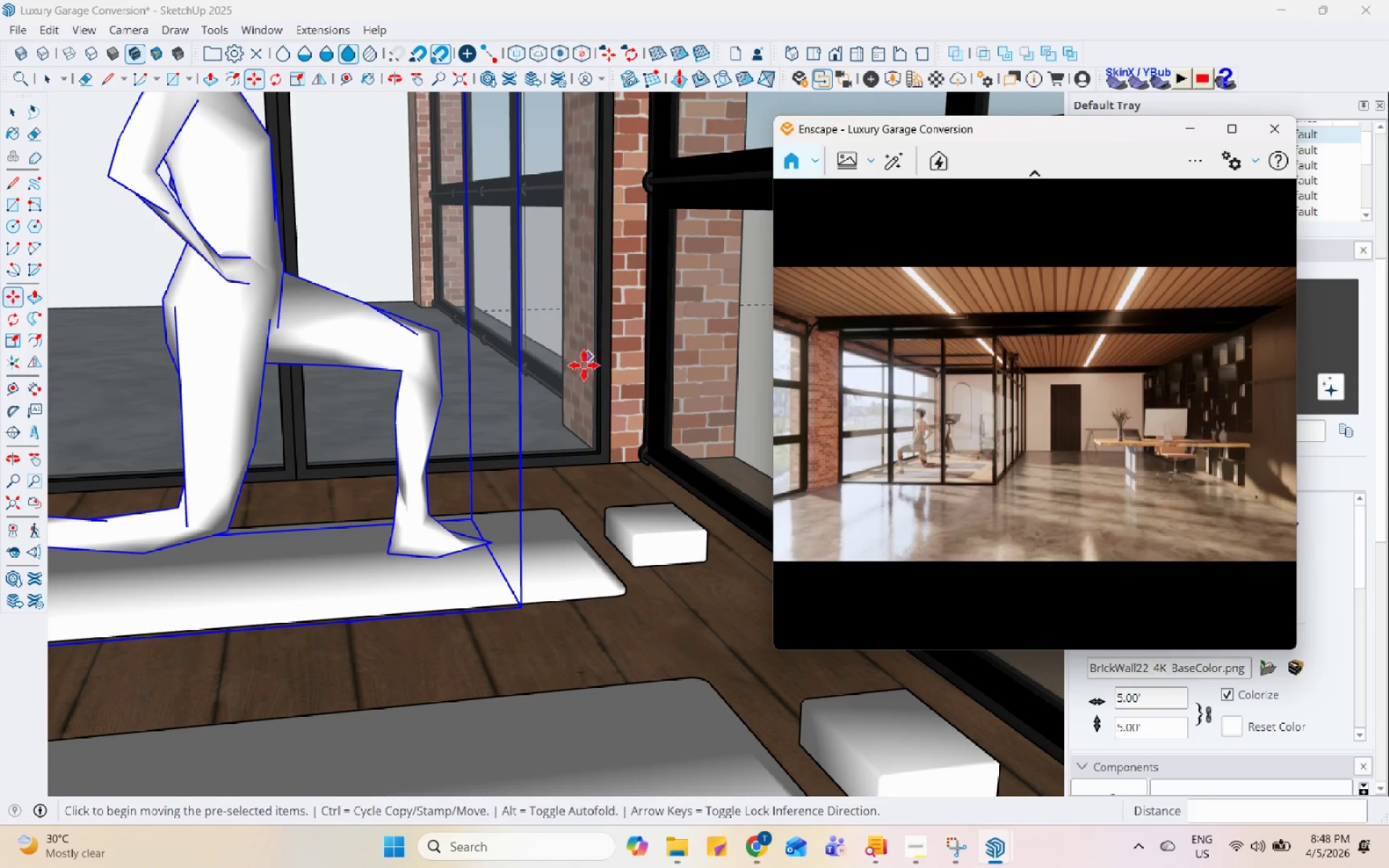 
scroll: coordinate [583, 378], scroll_direction: down, amount: 4.0
 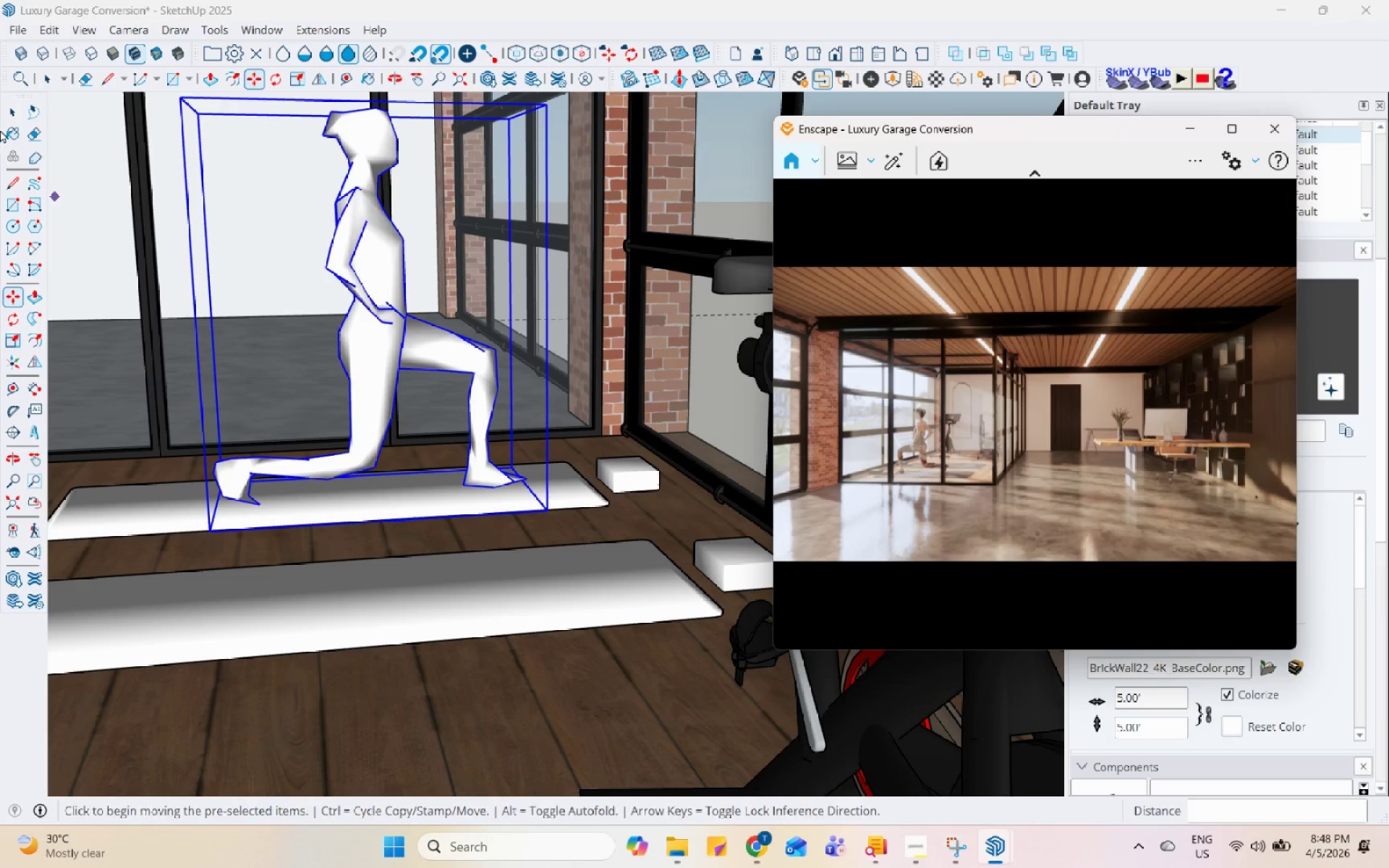 
key(Space)
 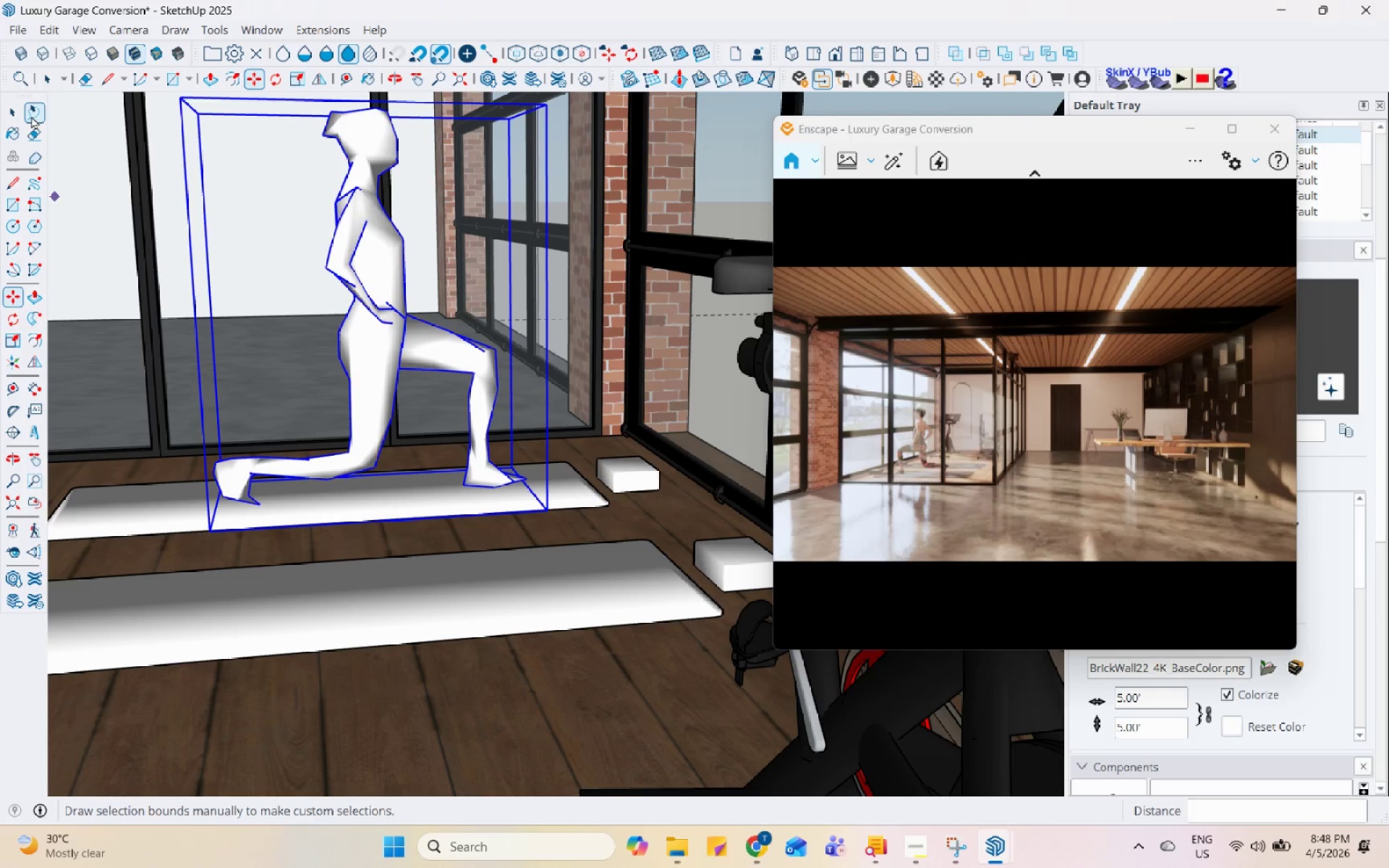 
double_click([14, 115])
 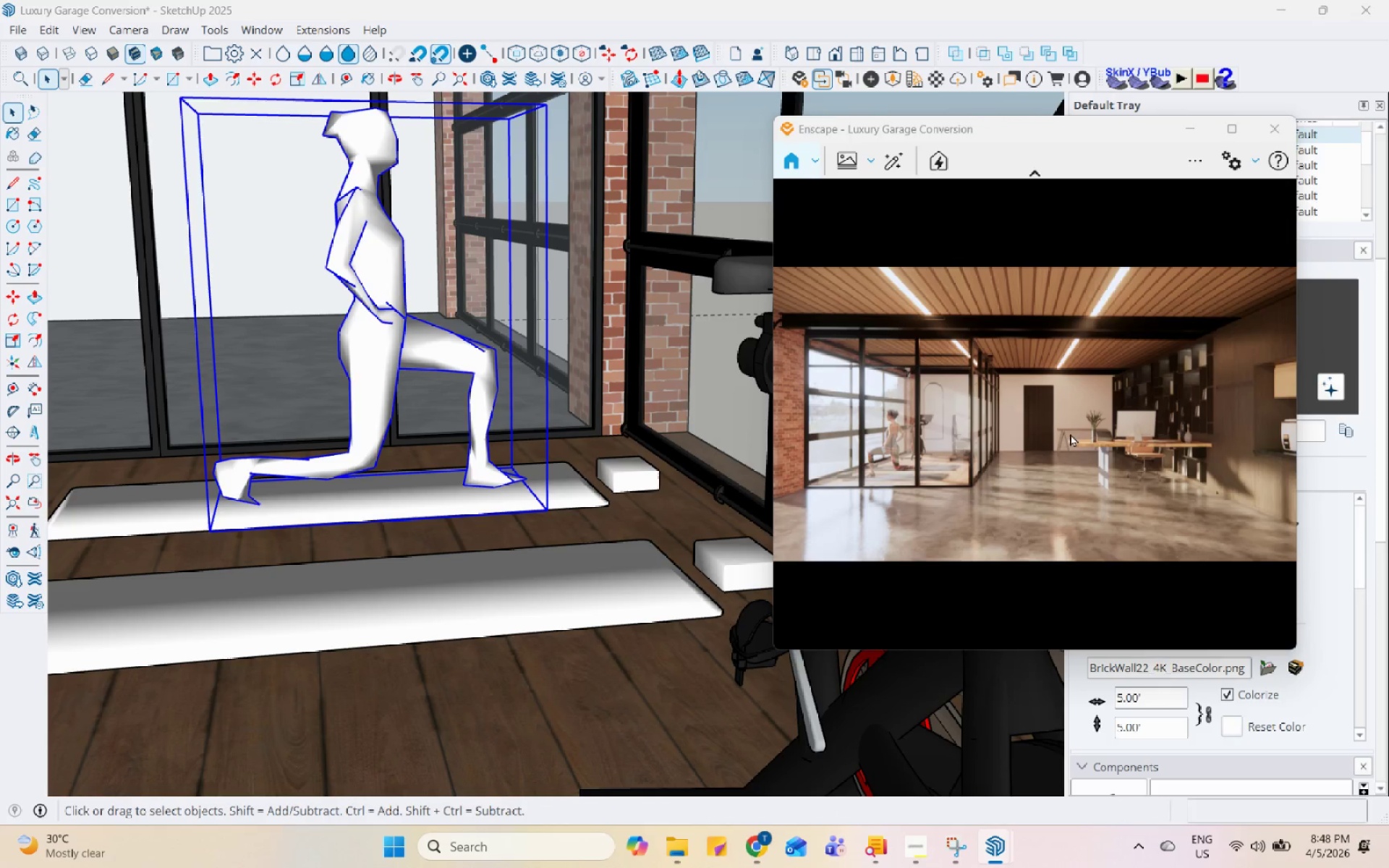 
wait(5.03)
 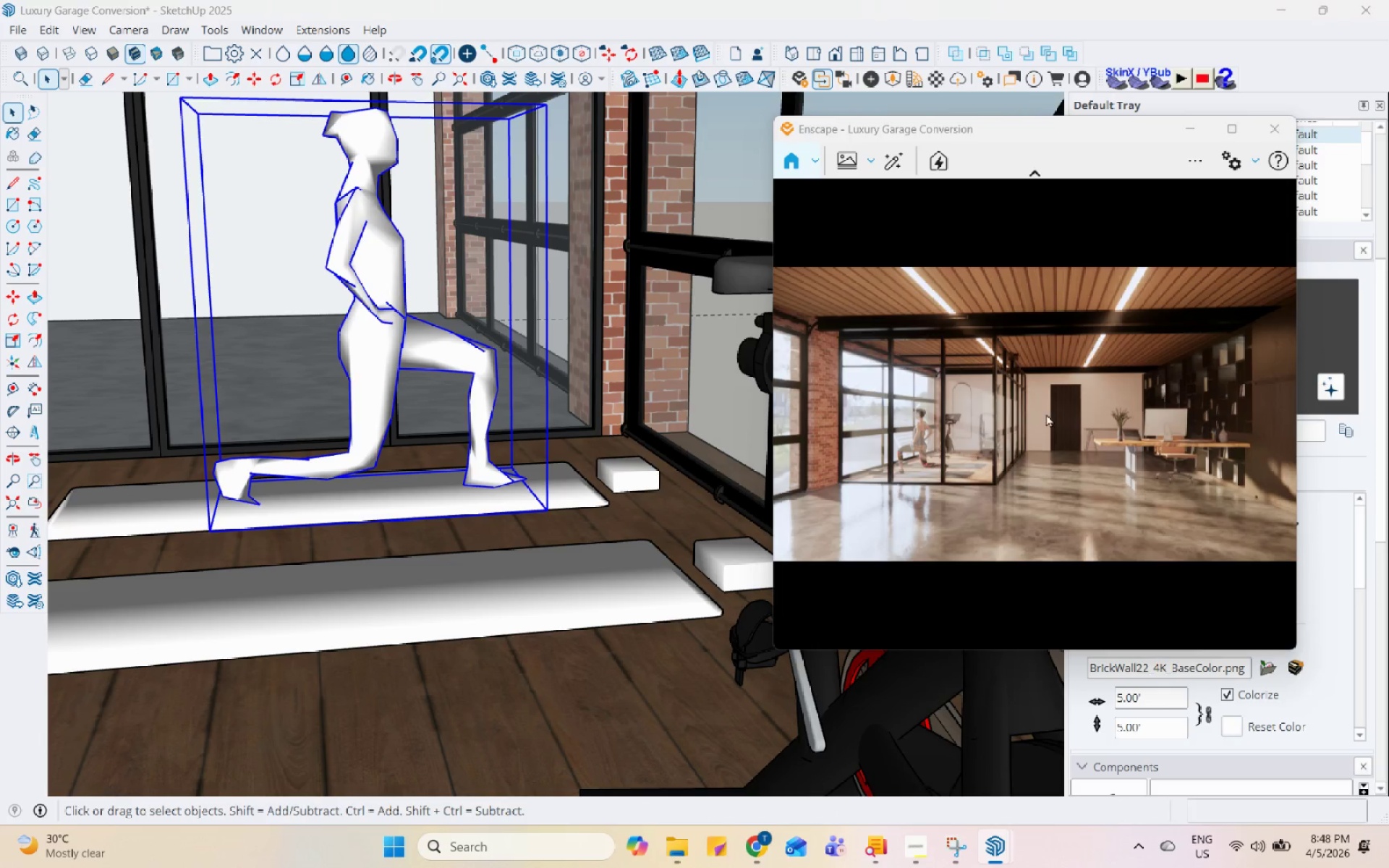 
key(H)
 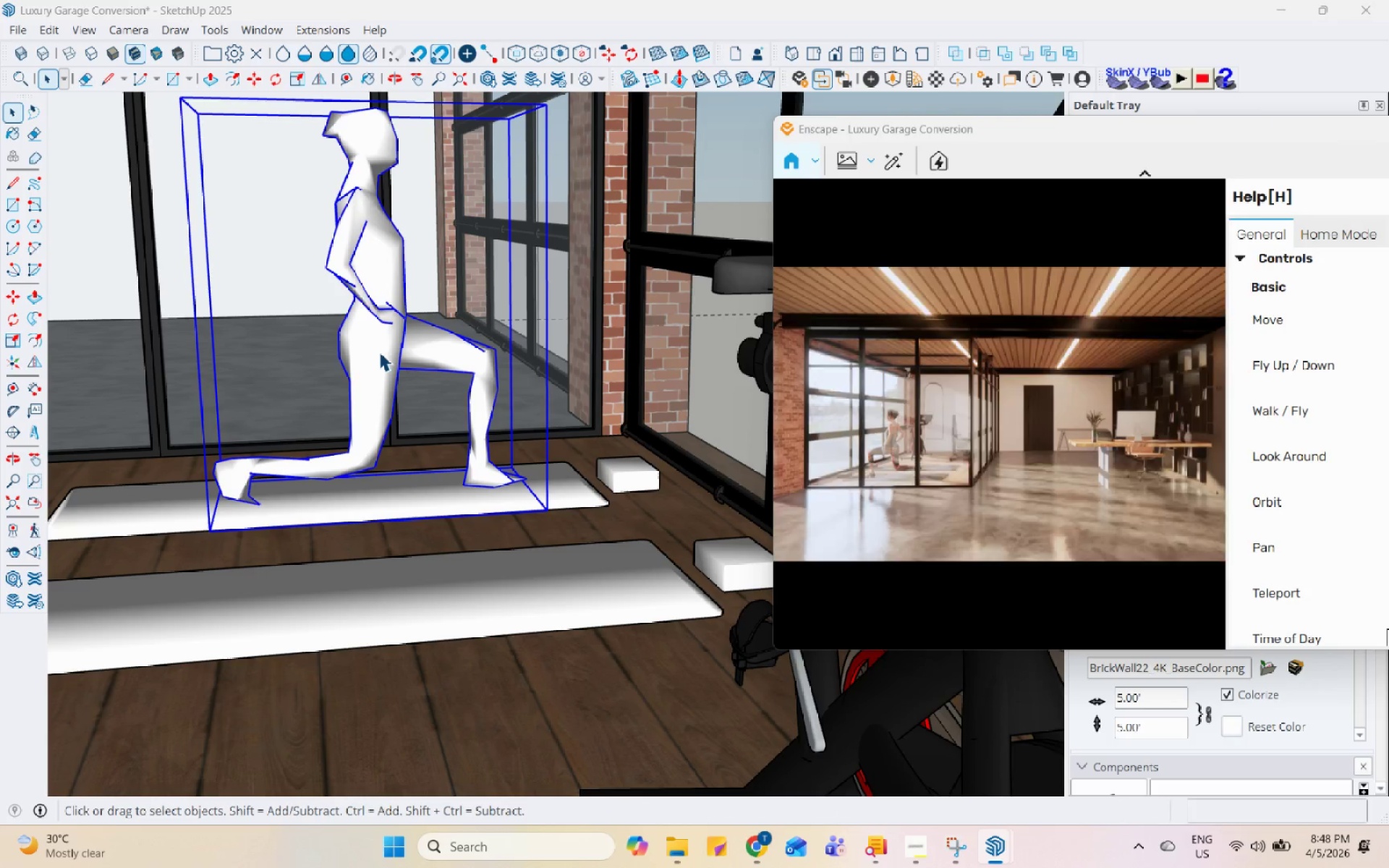 
left_click_drag(start_coordinate=[379, 352], to_coordinate=[376, 324])
 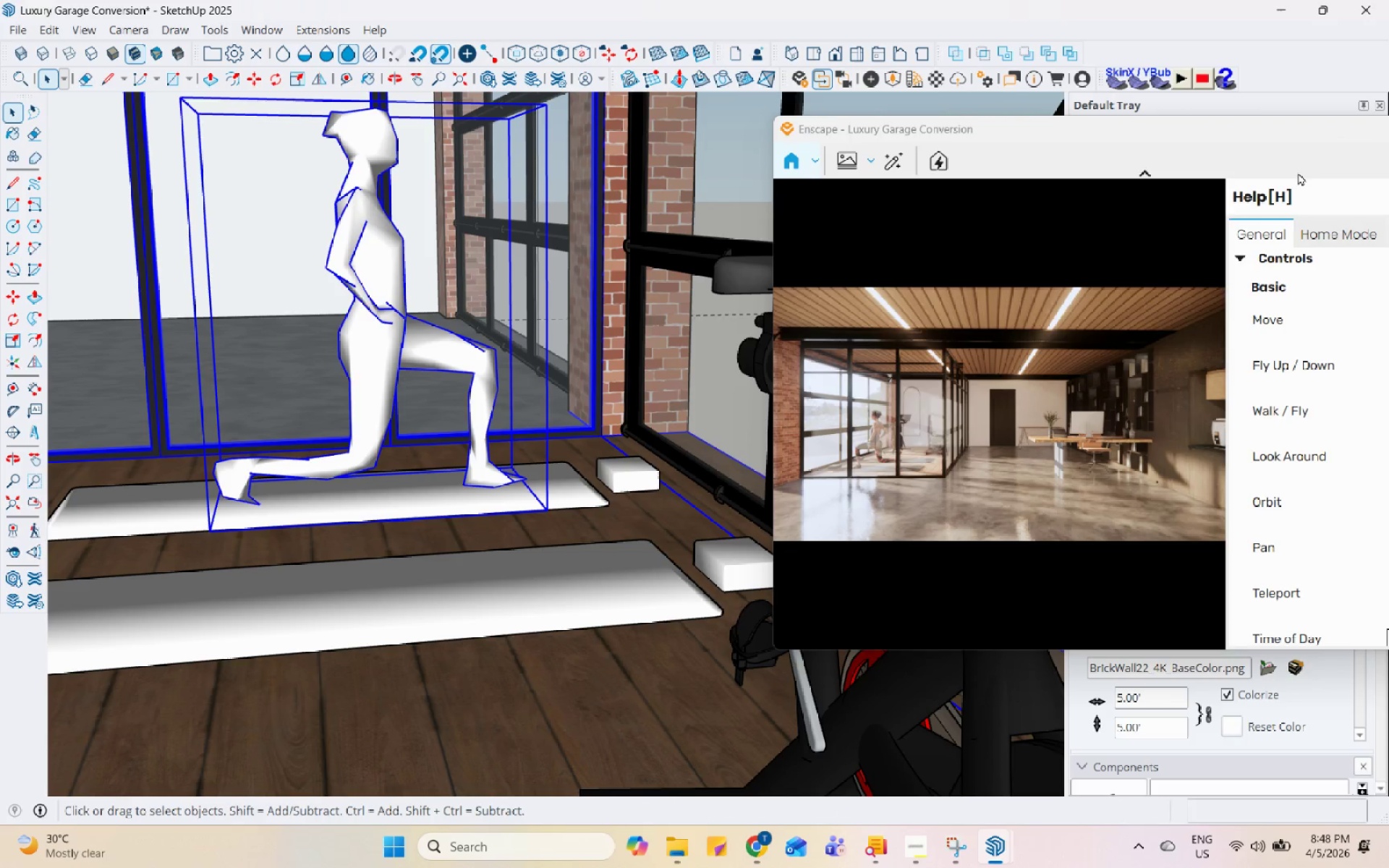 
left_click_drag(start_coordinate=[1223, 125], to_coordinate=[1097, 125])
 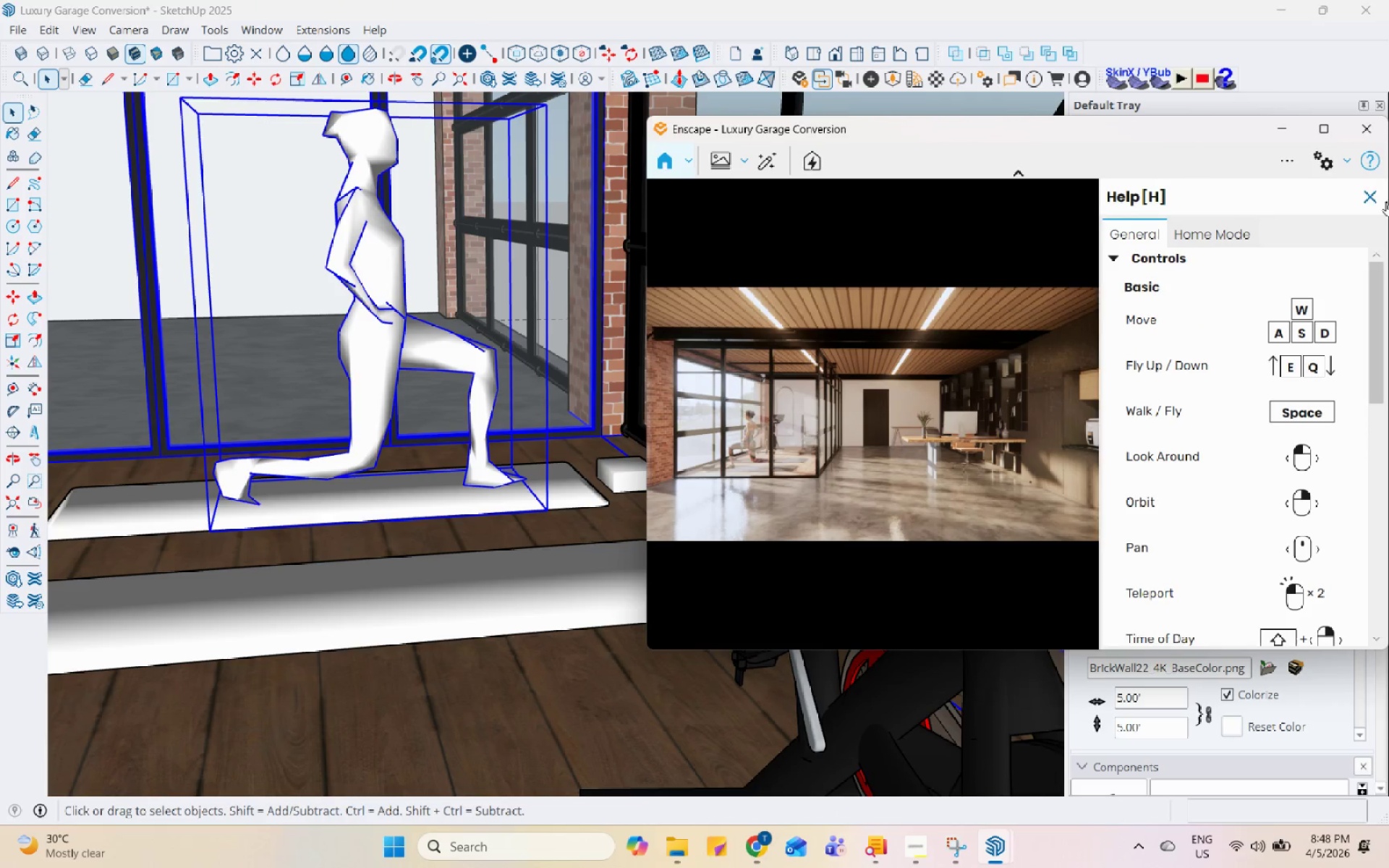 
left_click([1375, 198])
 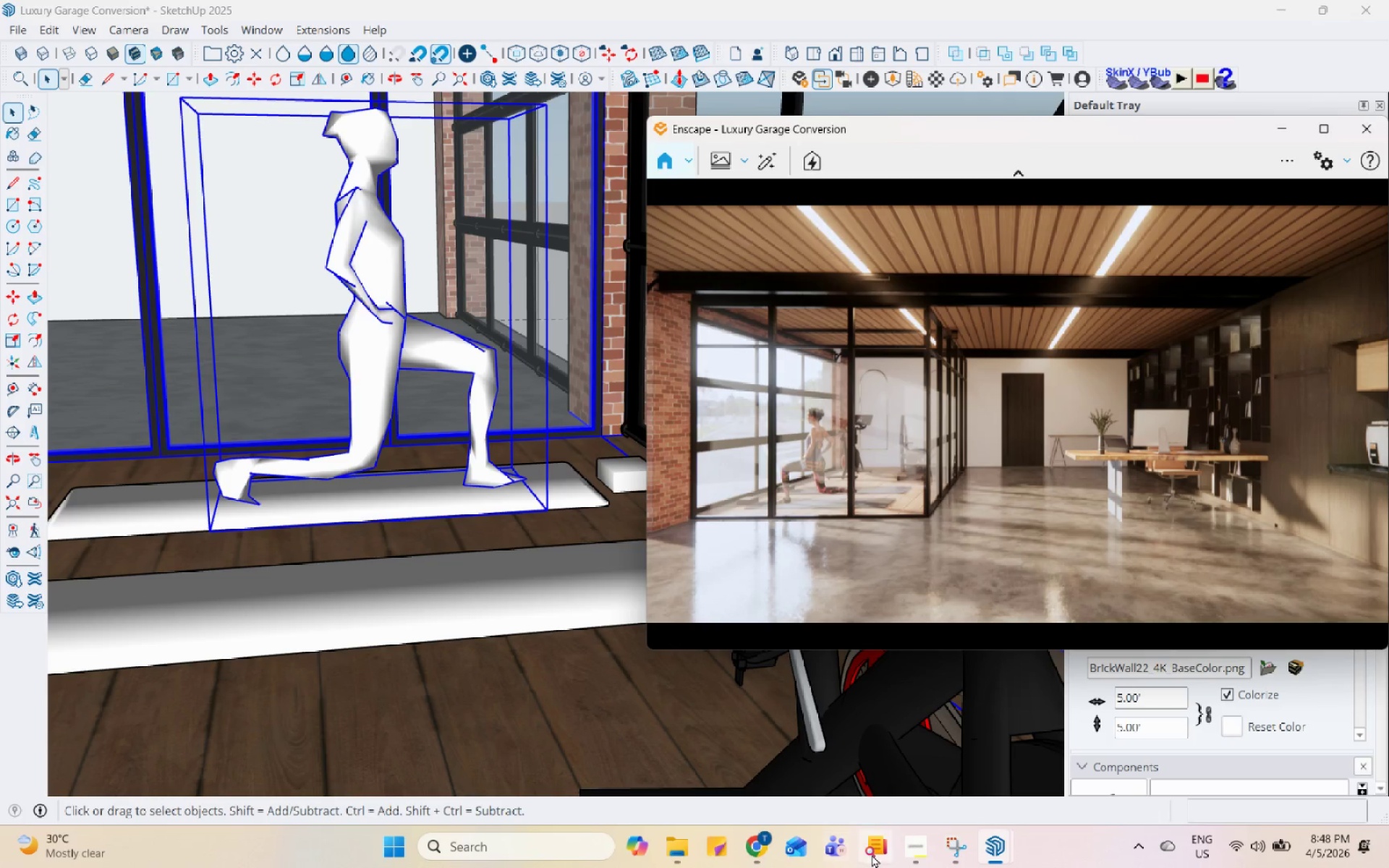 
left_click([900, 848])